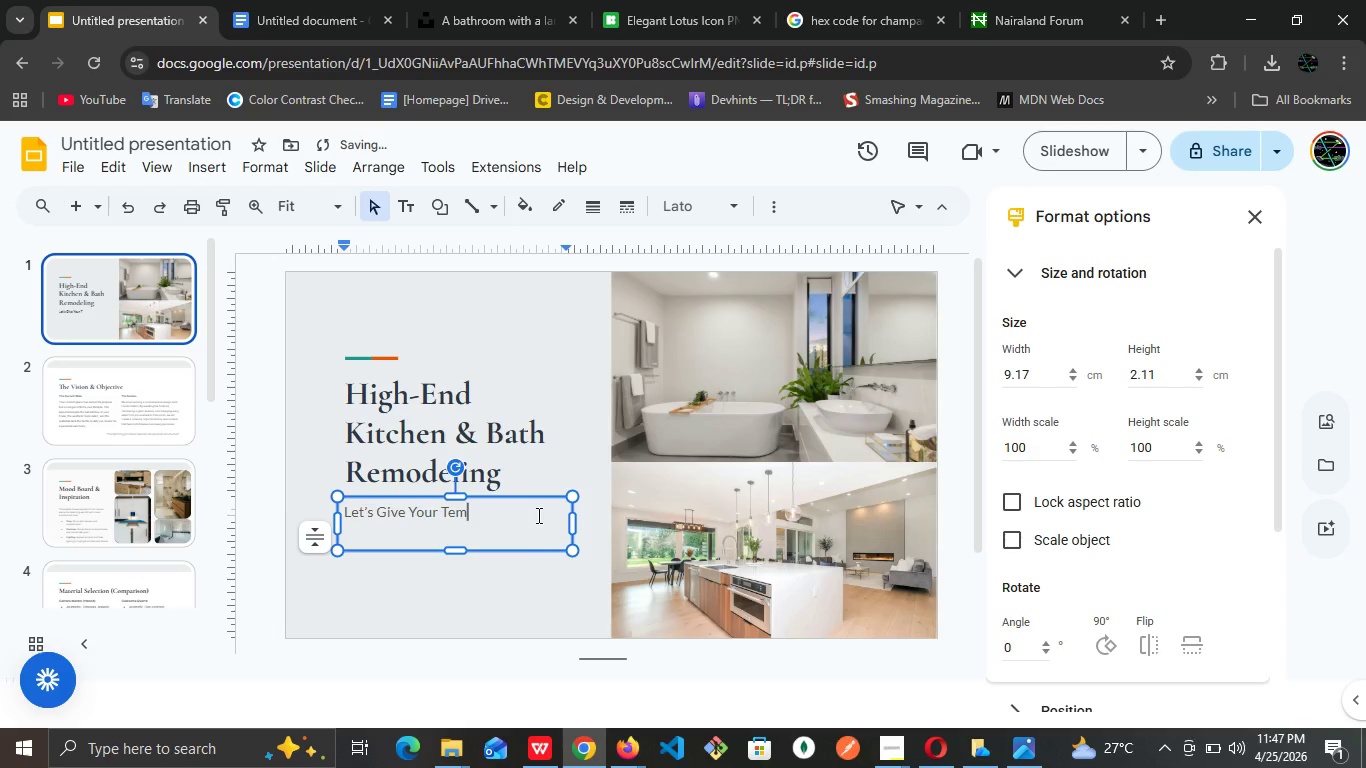 
key(Control+Z)
 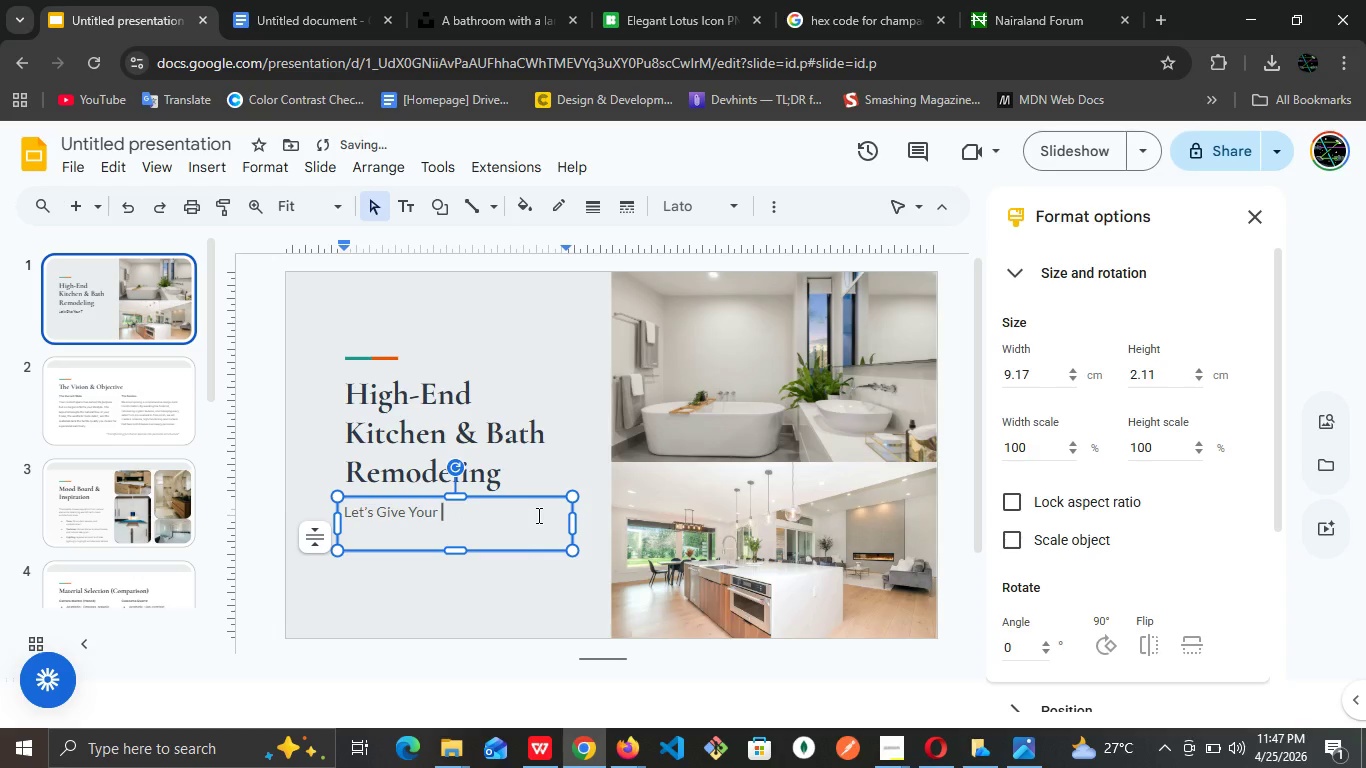 
key(Control+Z)
 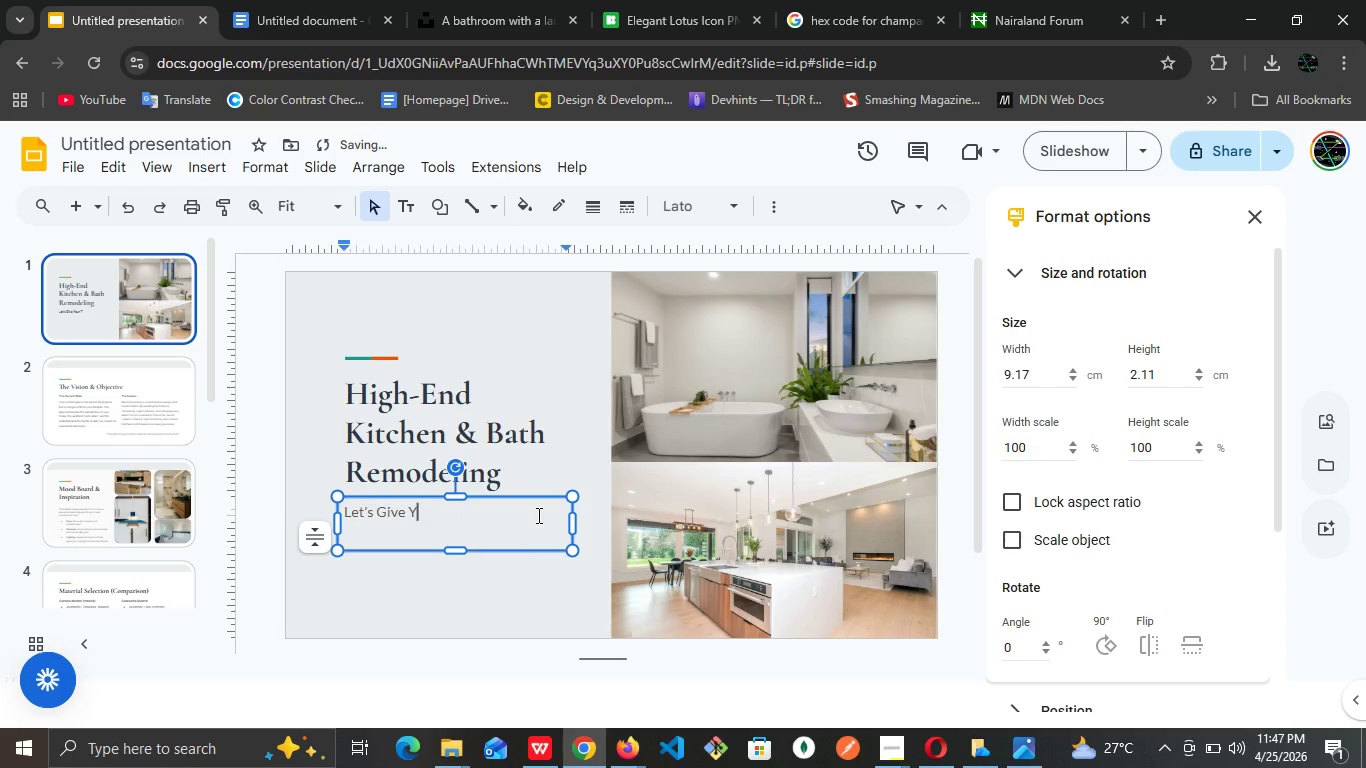 
key(Control+Z)
 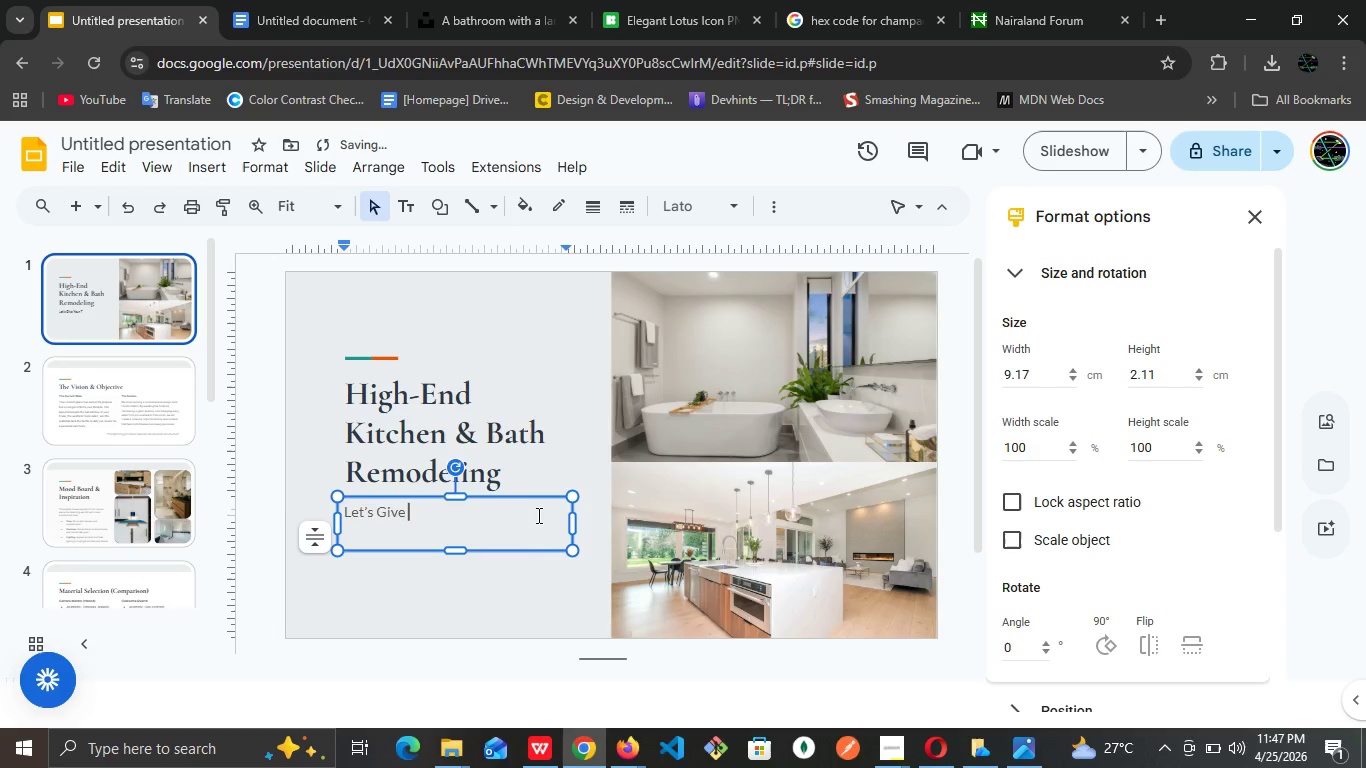 
key(Control+Z)
 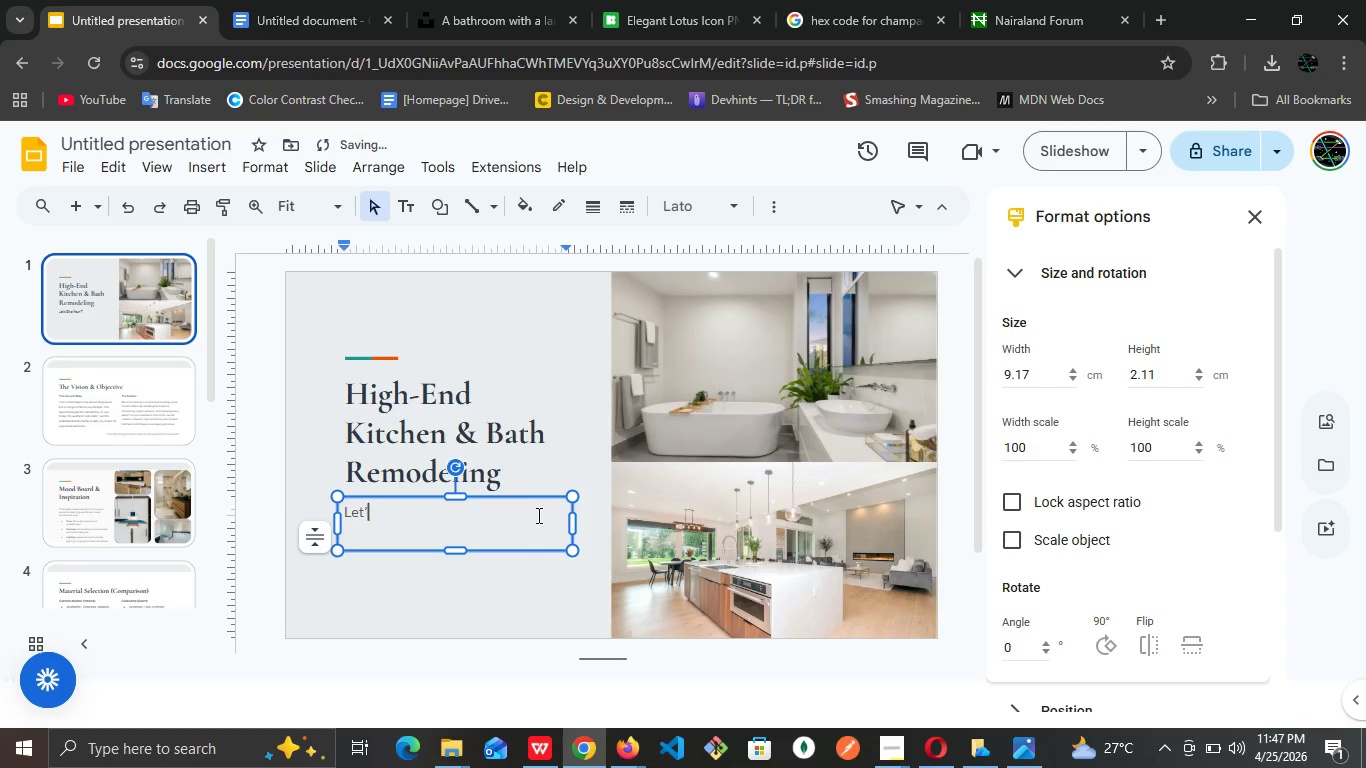 
key(Control+Z)
 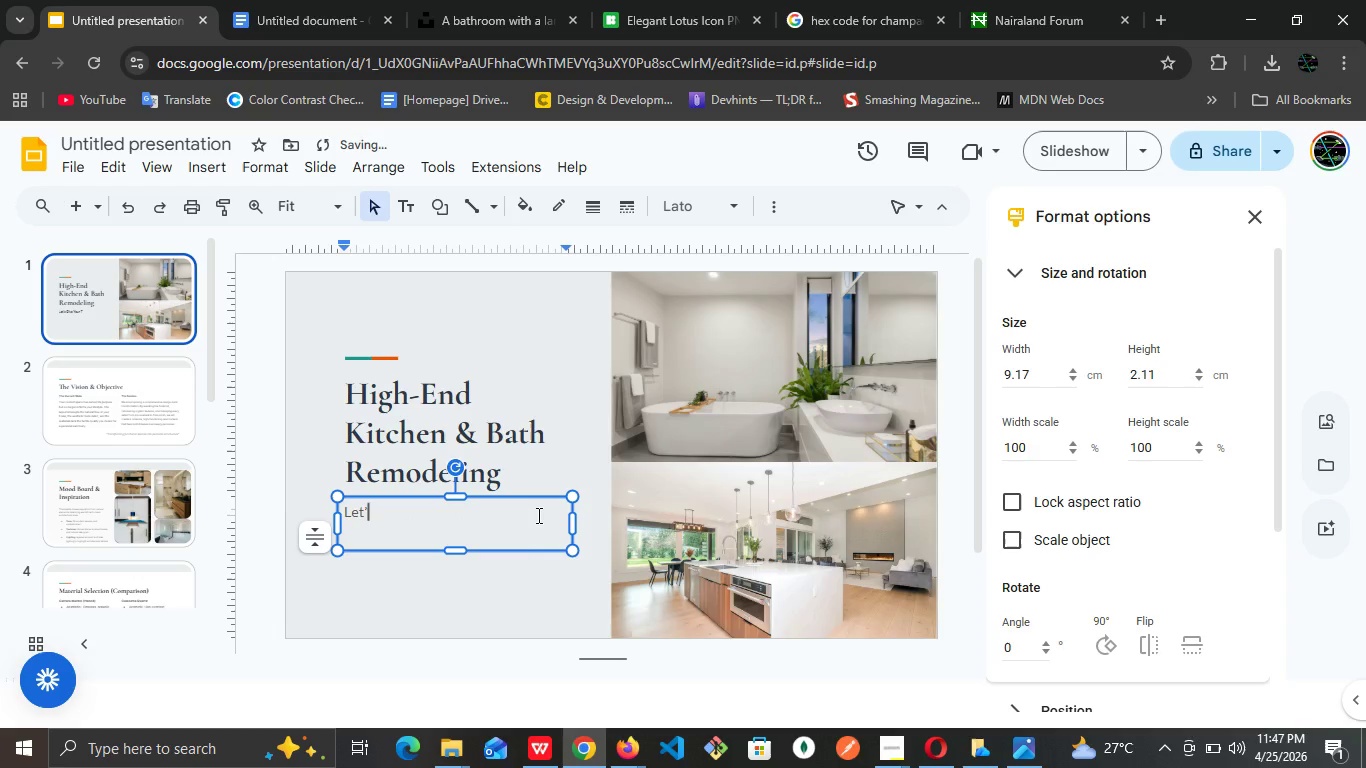 
key(Control+Z)
 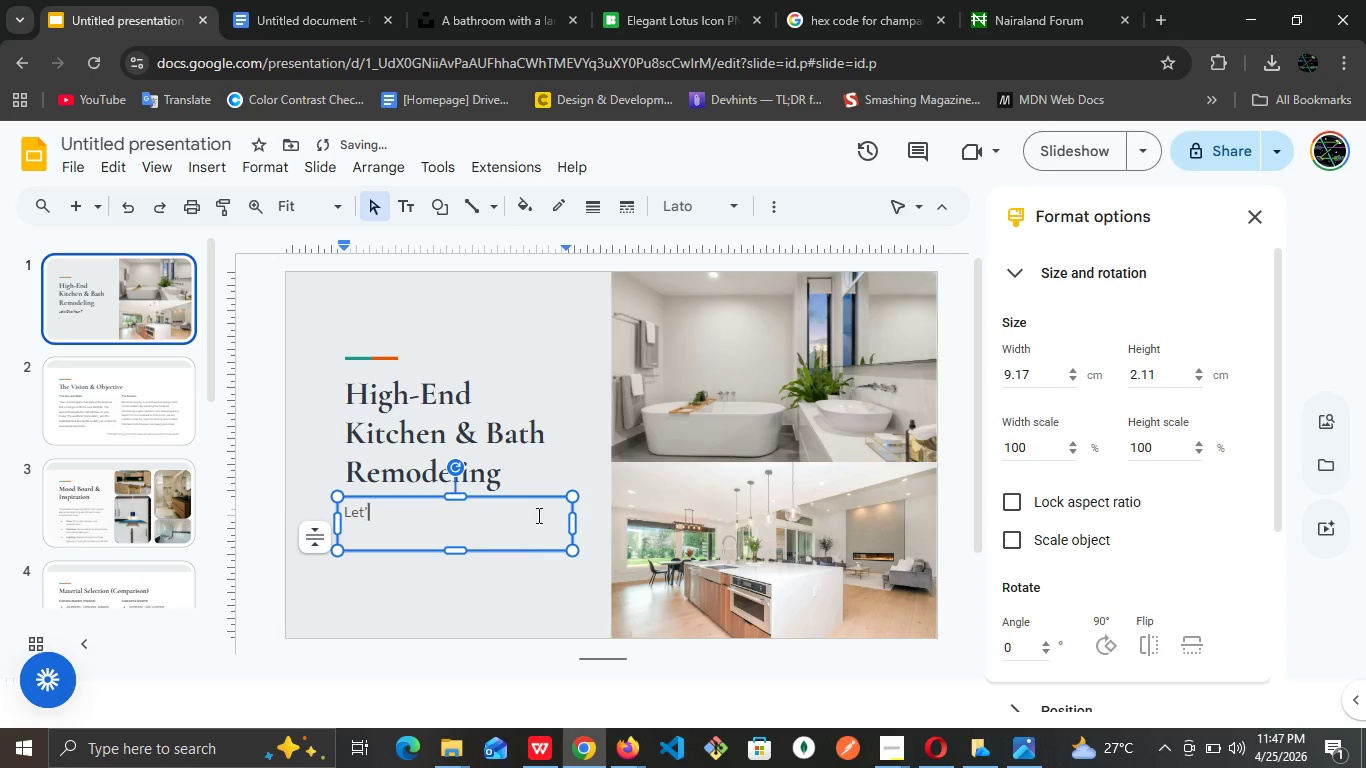 
key(Control+Z)
 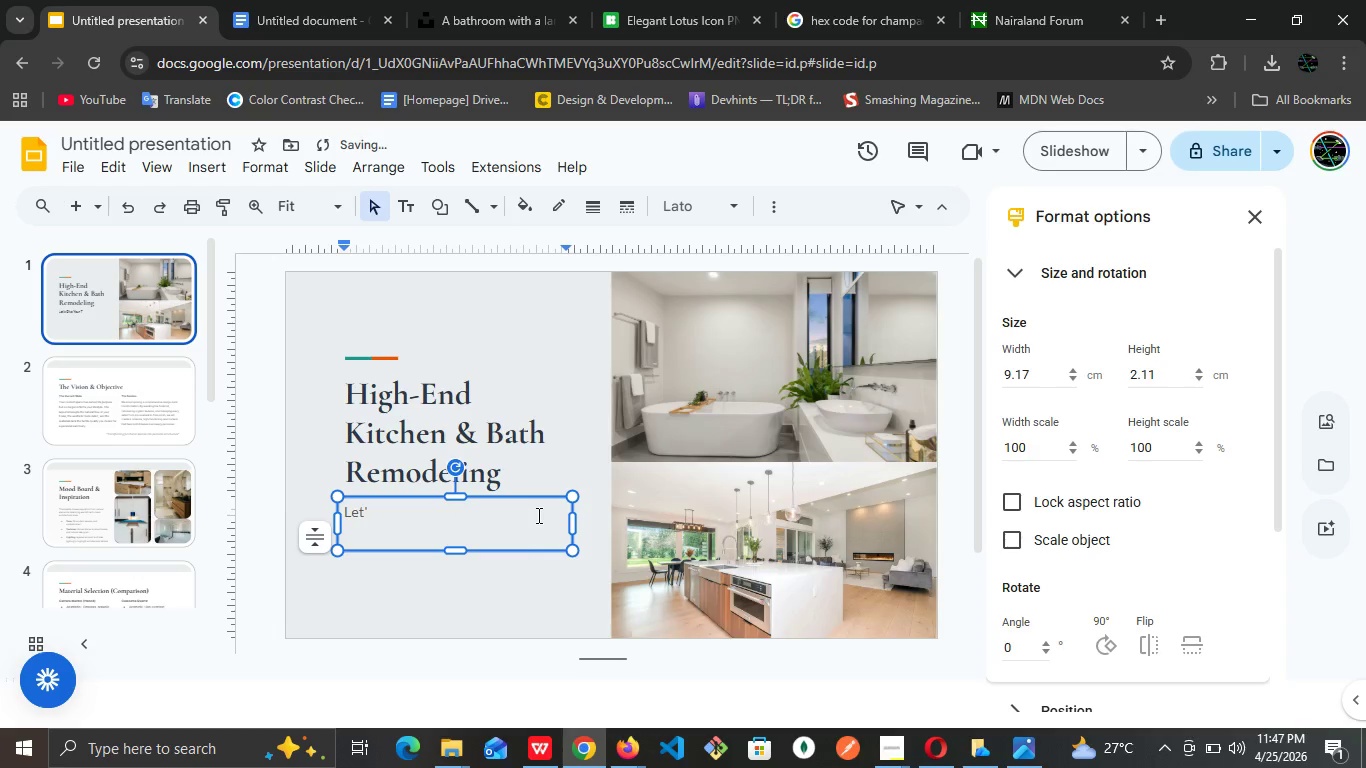 
key(Control+Z)
 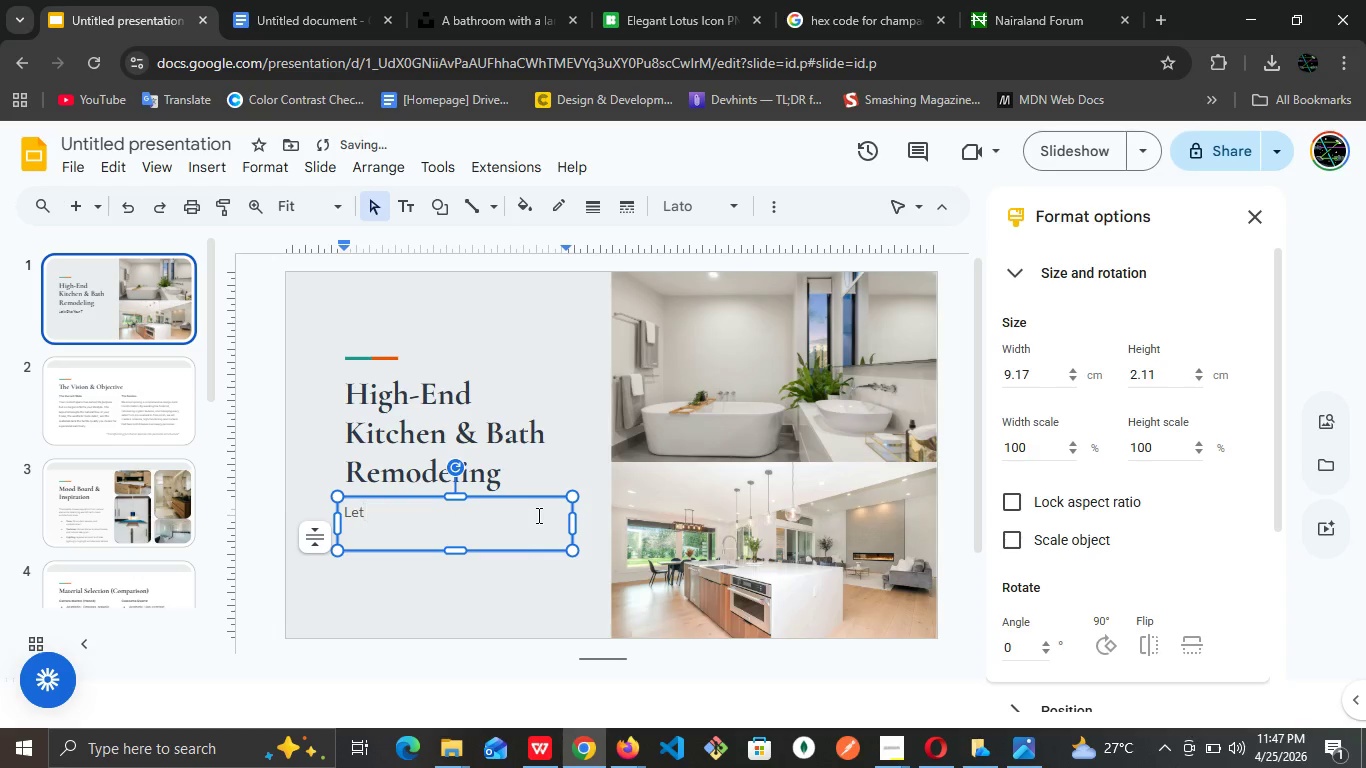 
key(Control+Z)
 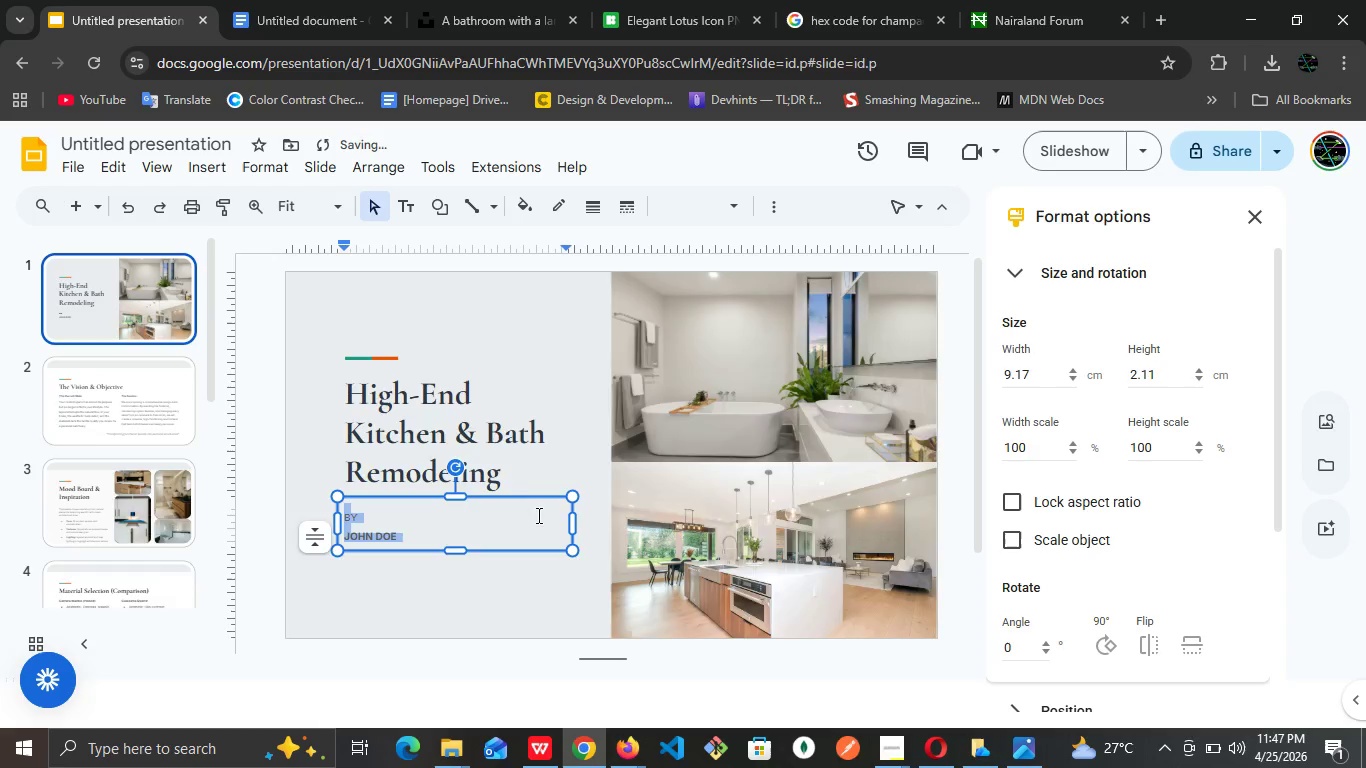 
key(Control+Z)
 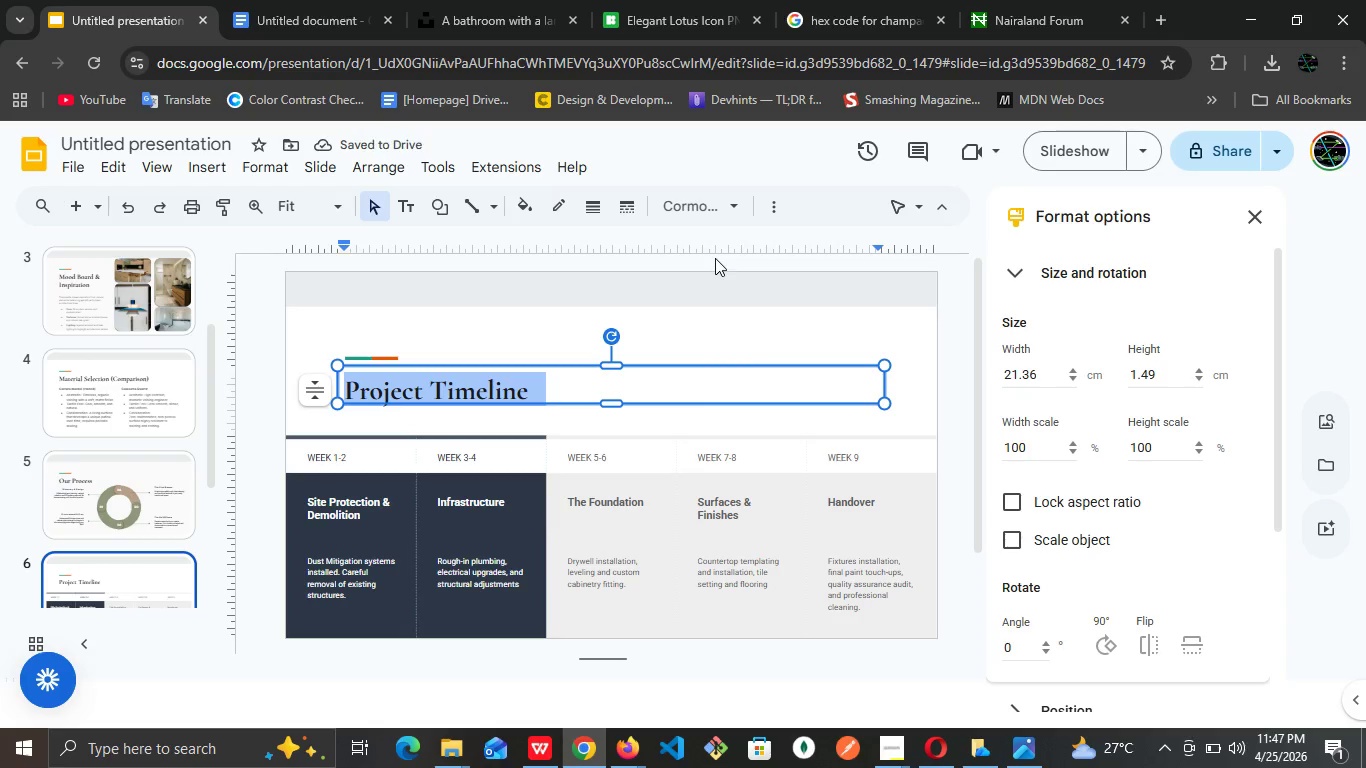 
left_click([766, 216])
 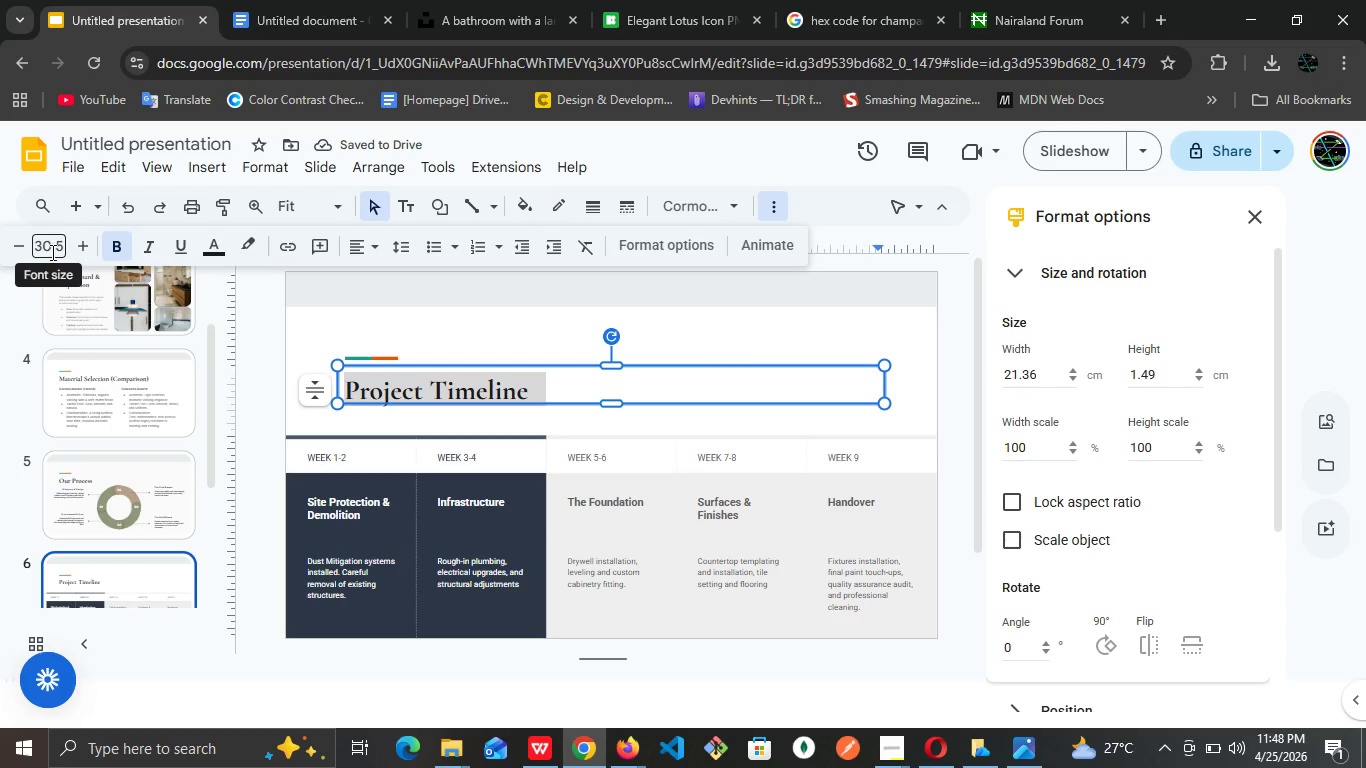 
double_click([52, 252])
 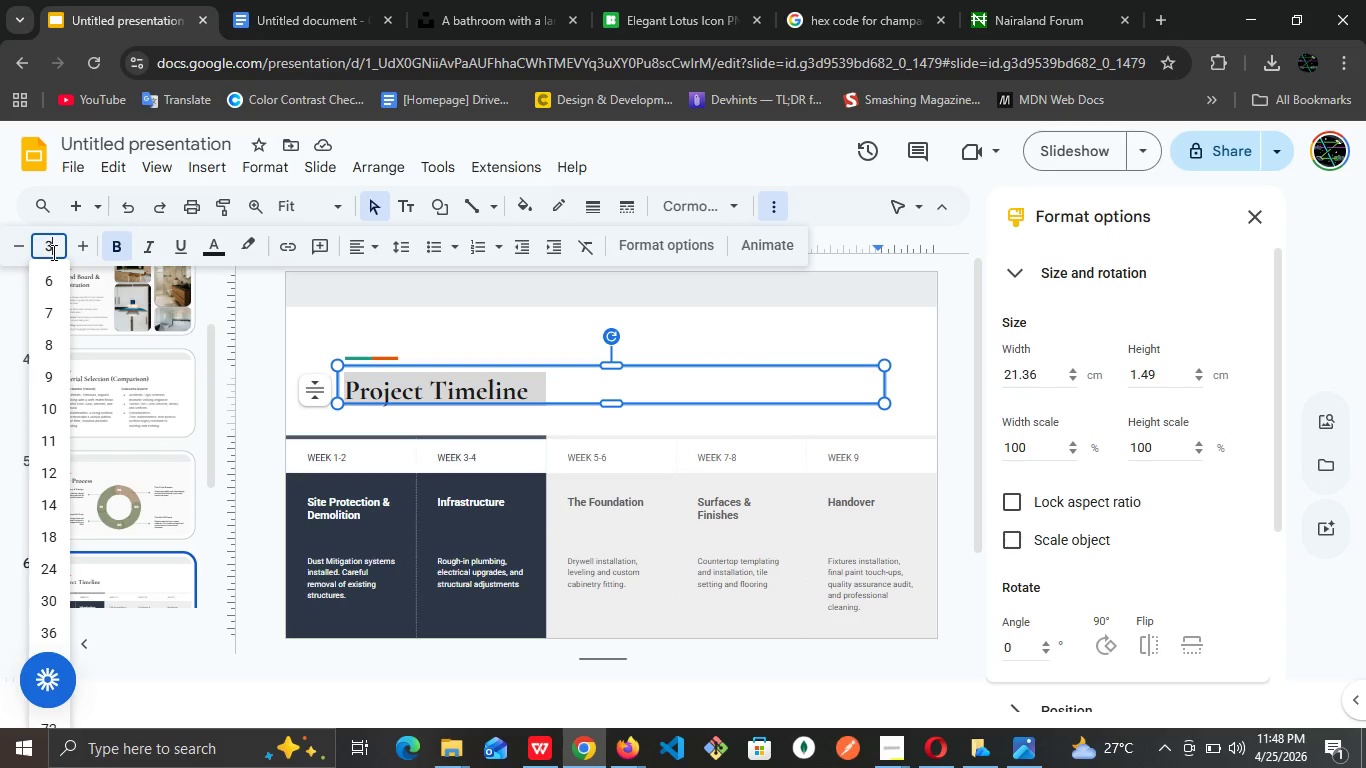 
type(34)
 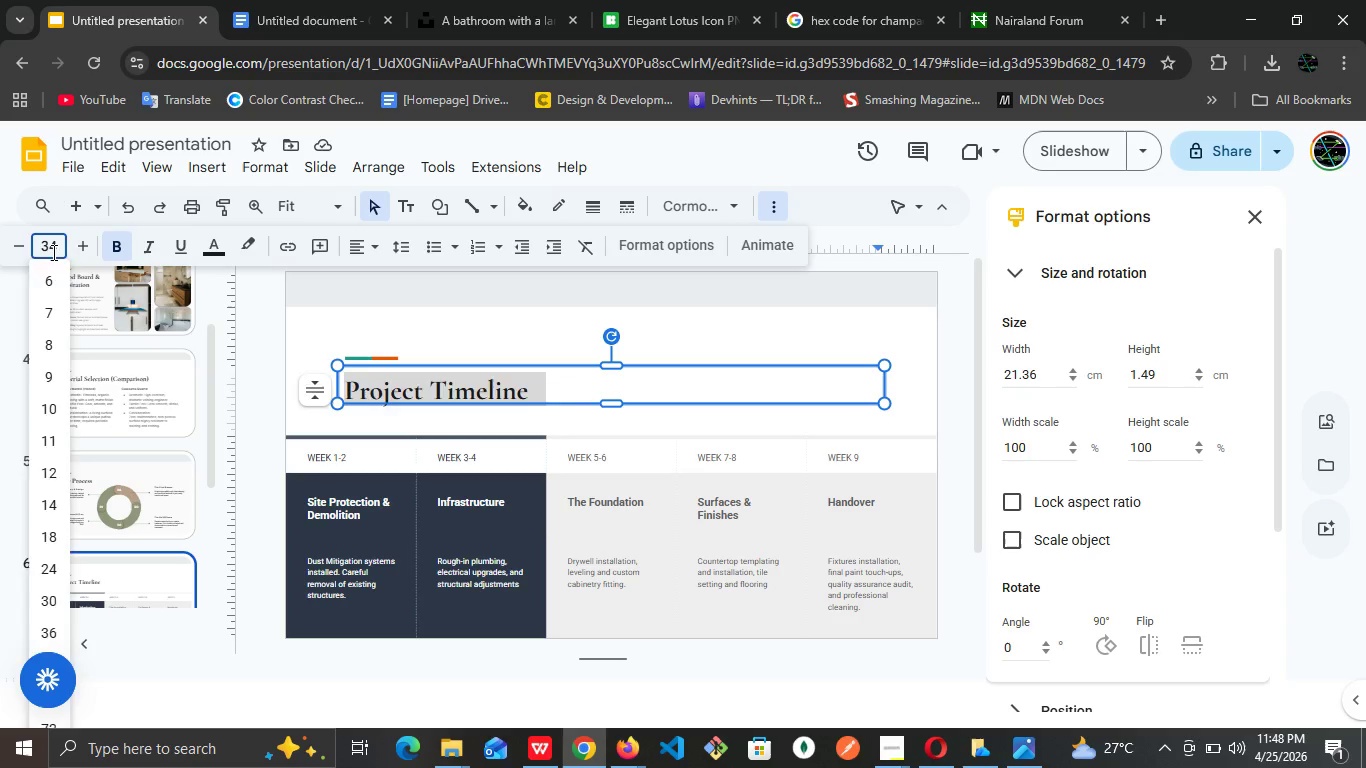 
key(Enter)
 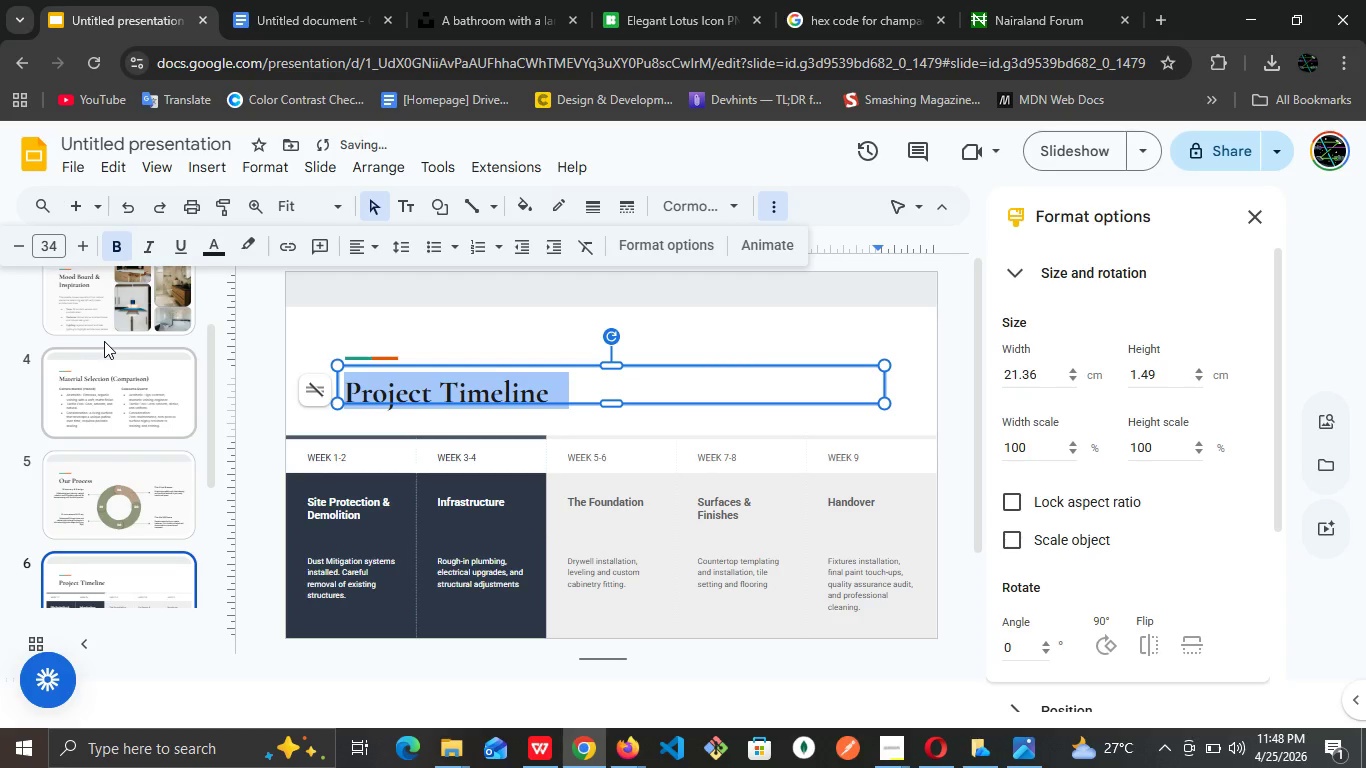 
scroll: coordinate [104, 341], scroll_direction: up, amount: 4.0
 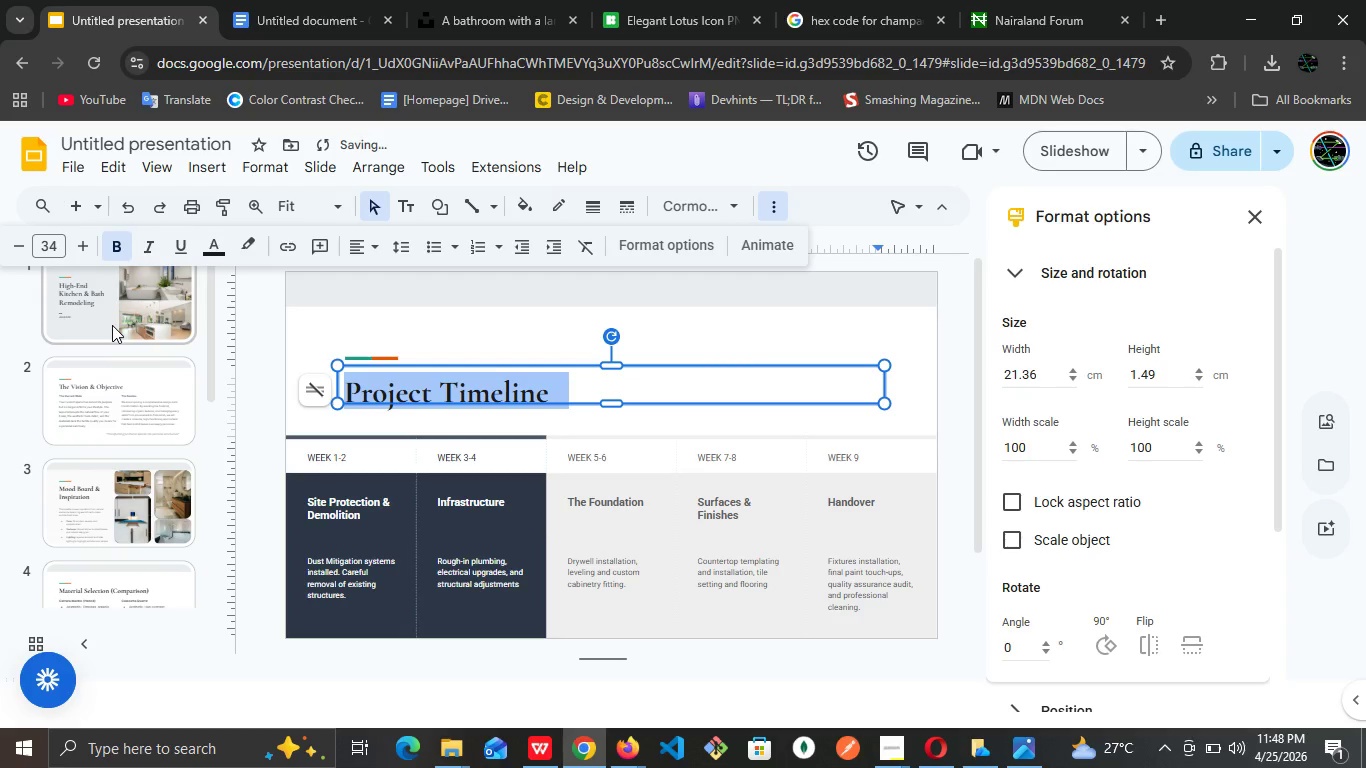 
left_click([112, 325])
 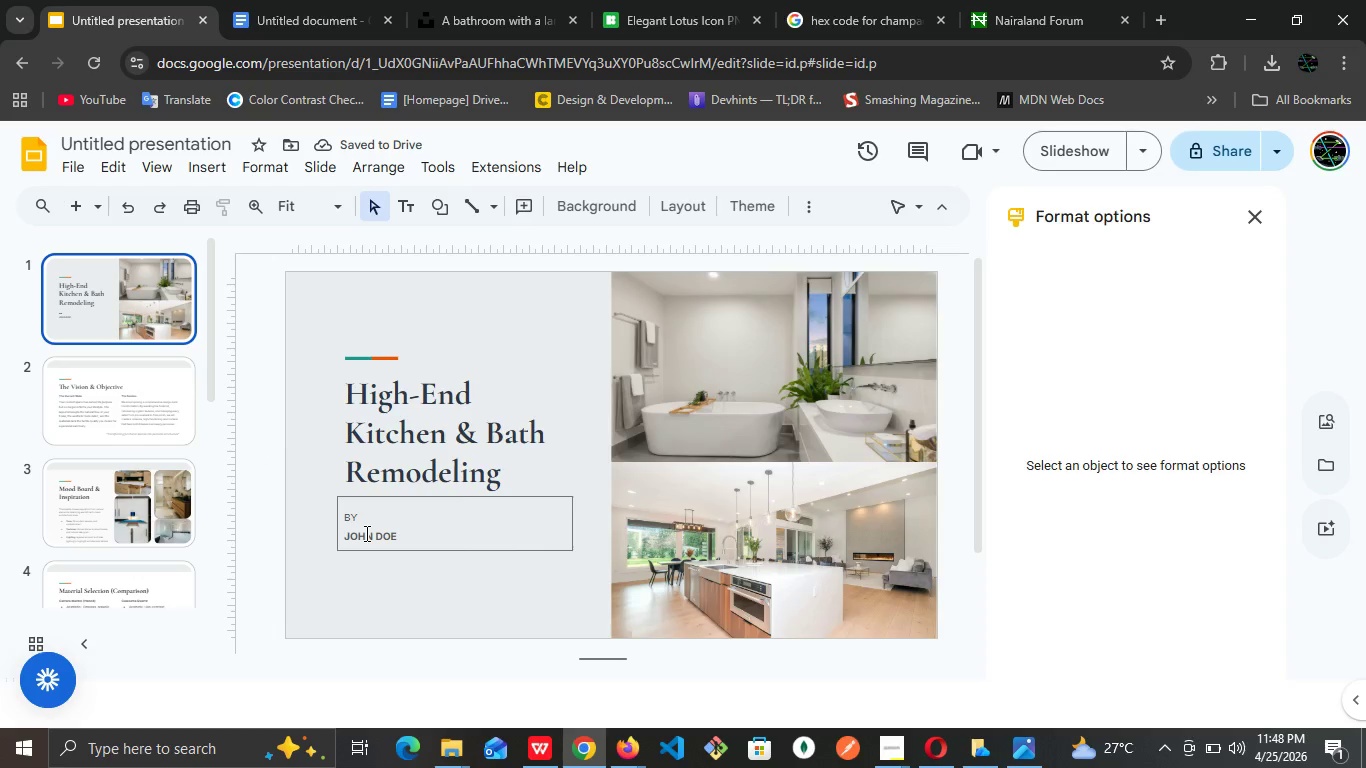 
double_click([365, 533])
 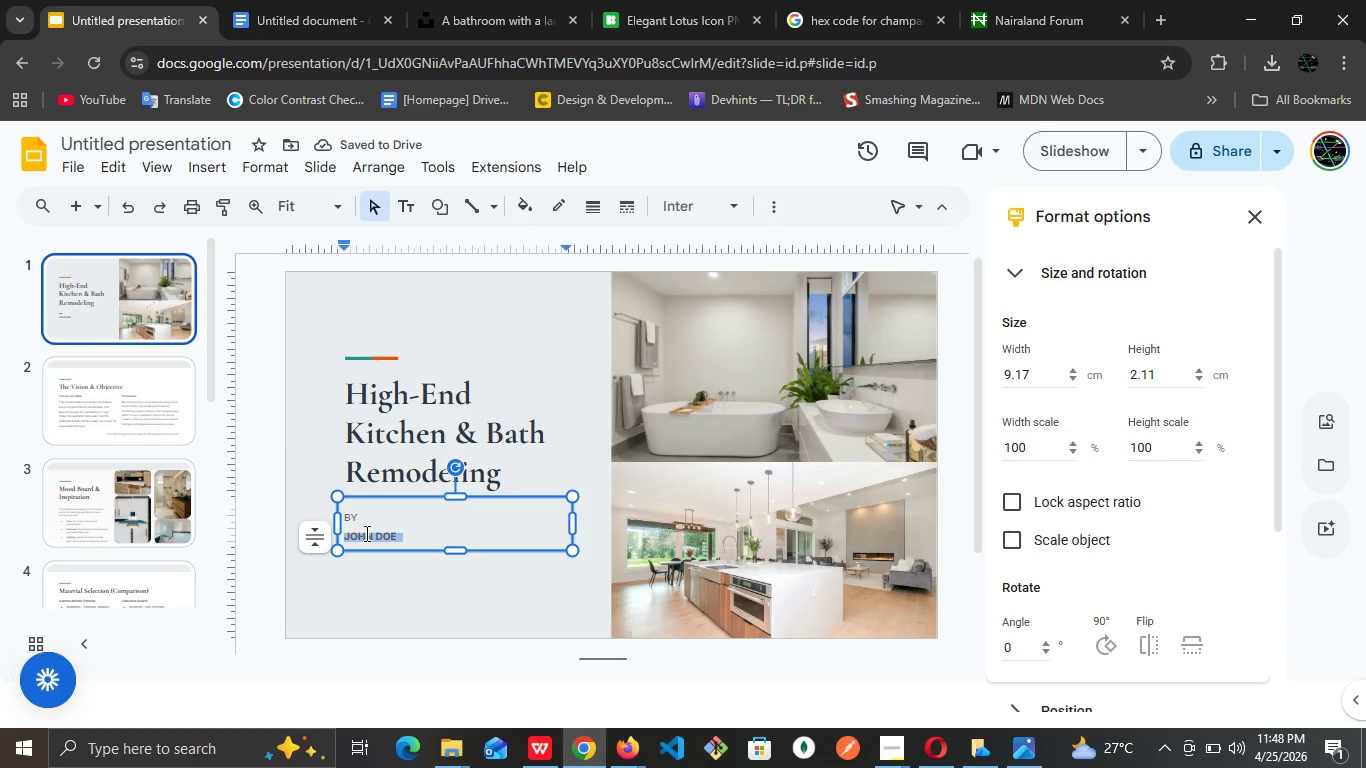 
triple_click([365, 533])
 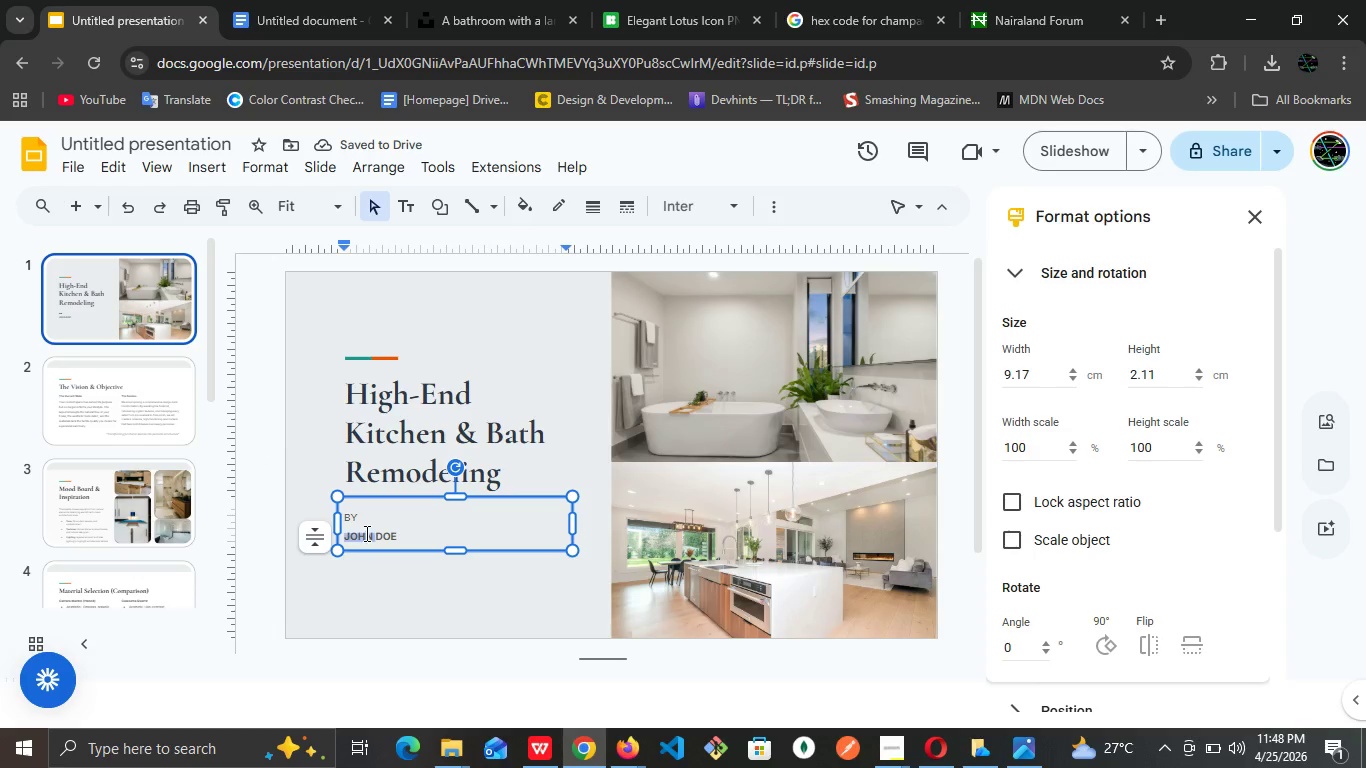 
double_click([365, 533])
 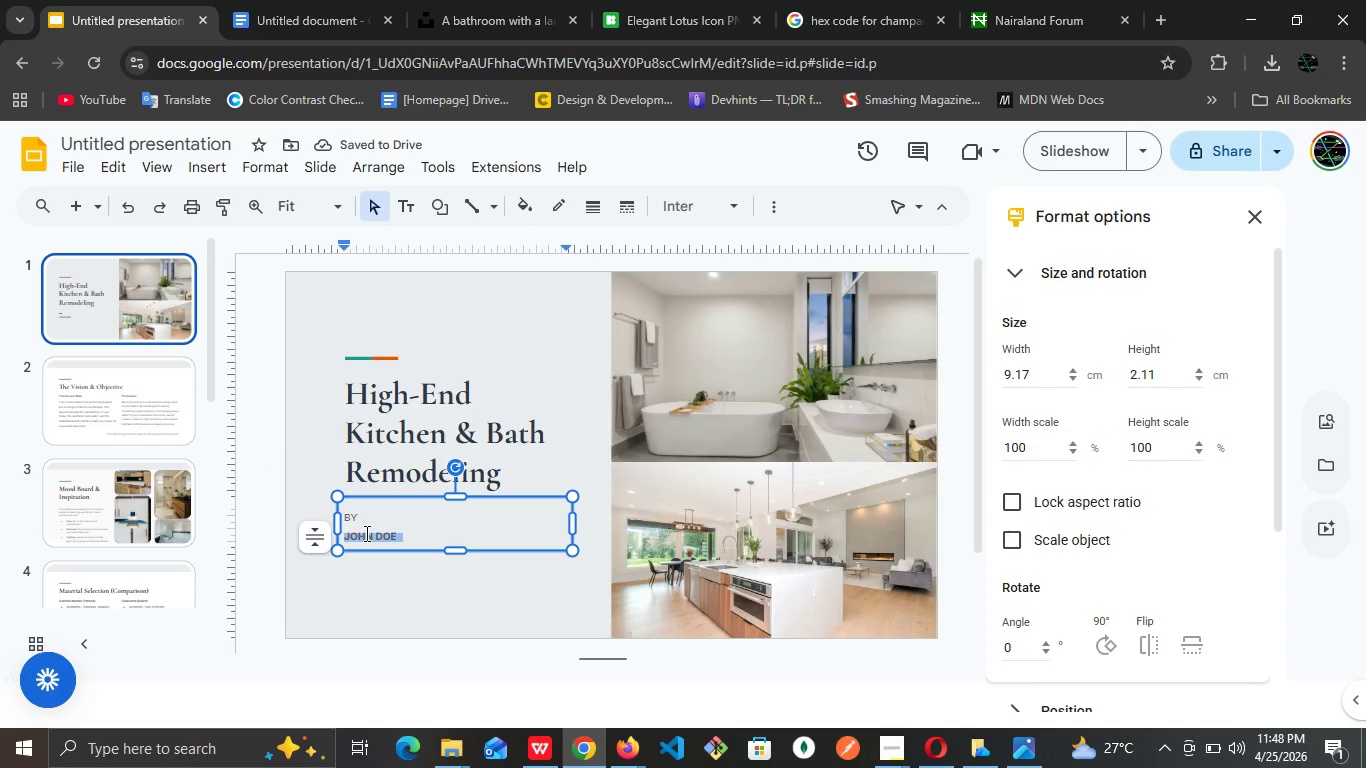 
triple_click([365, 533])
 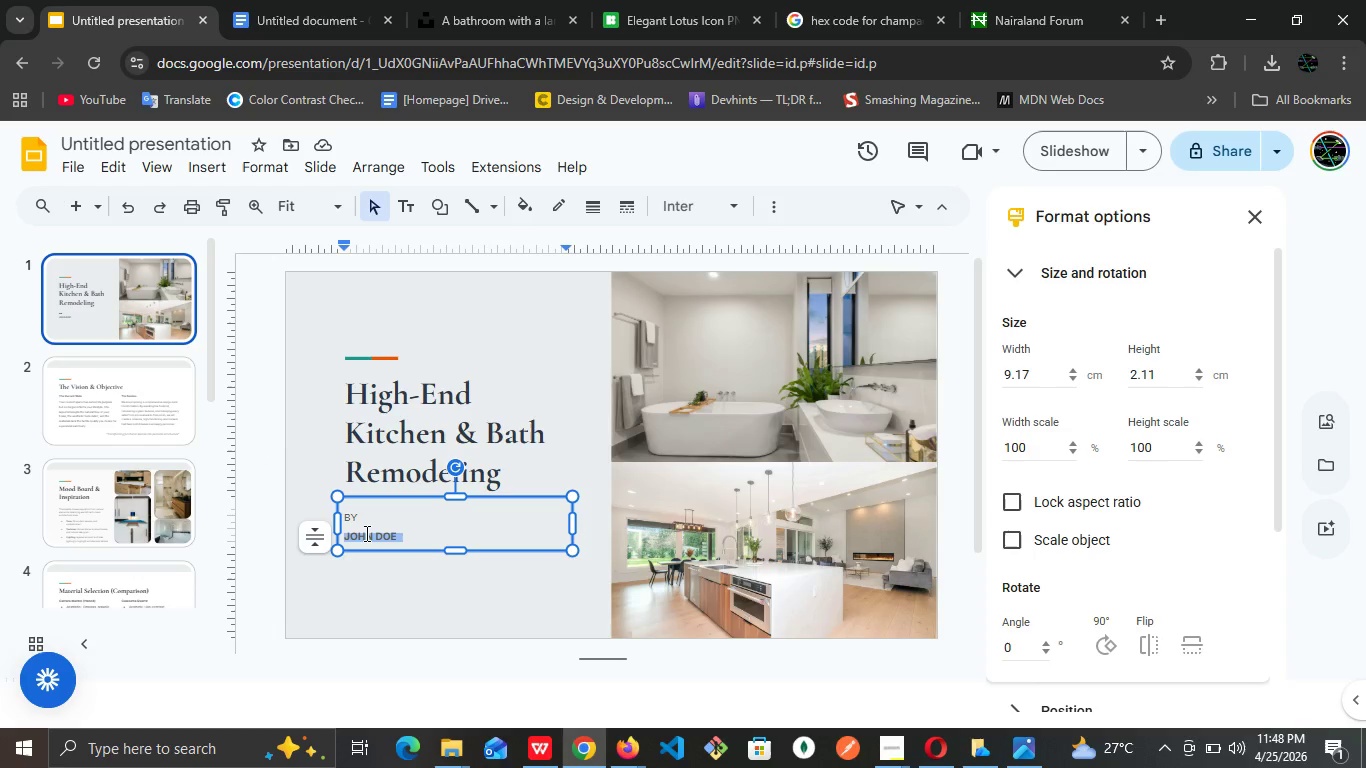 
key(Control+A)
 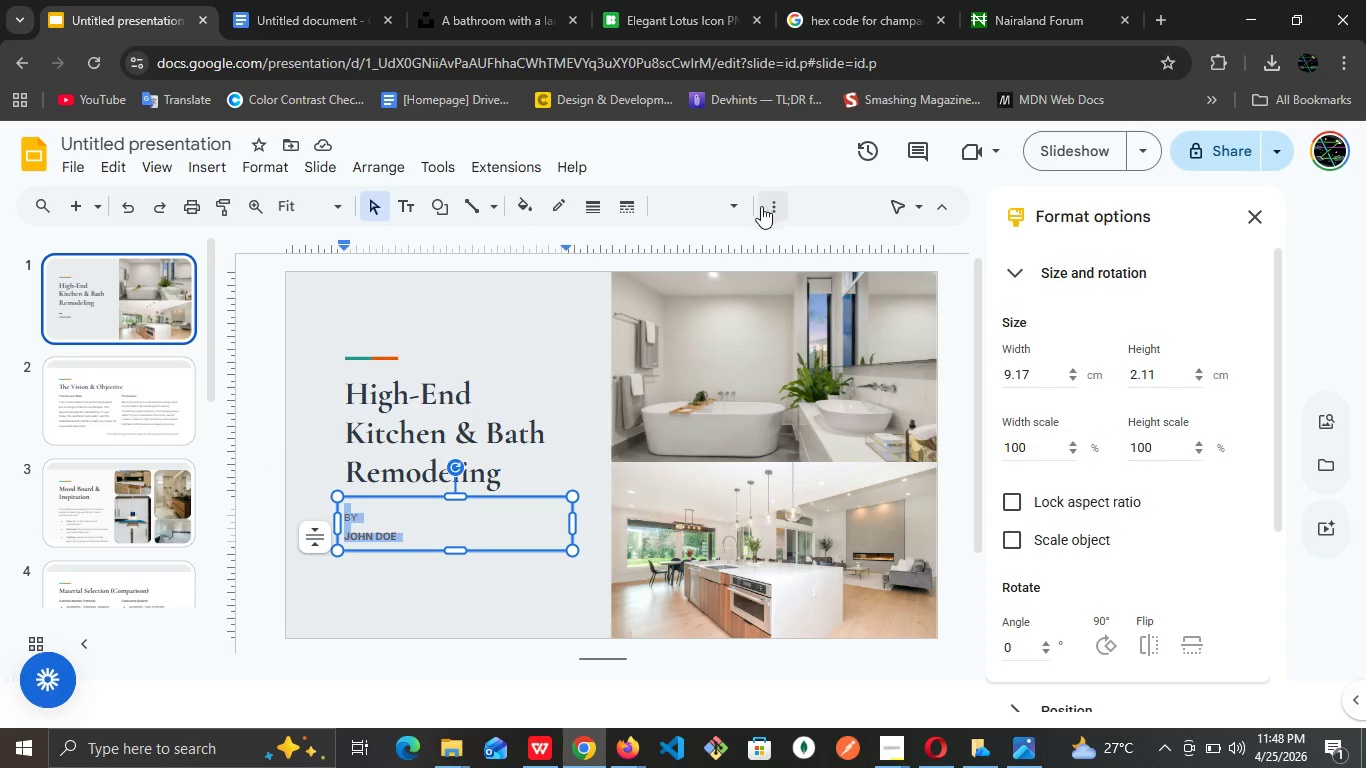 
left_click([742, 213])
 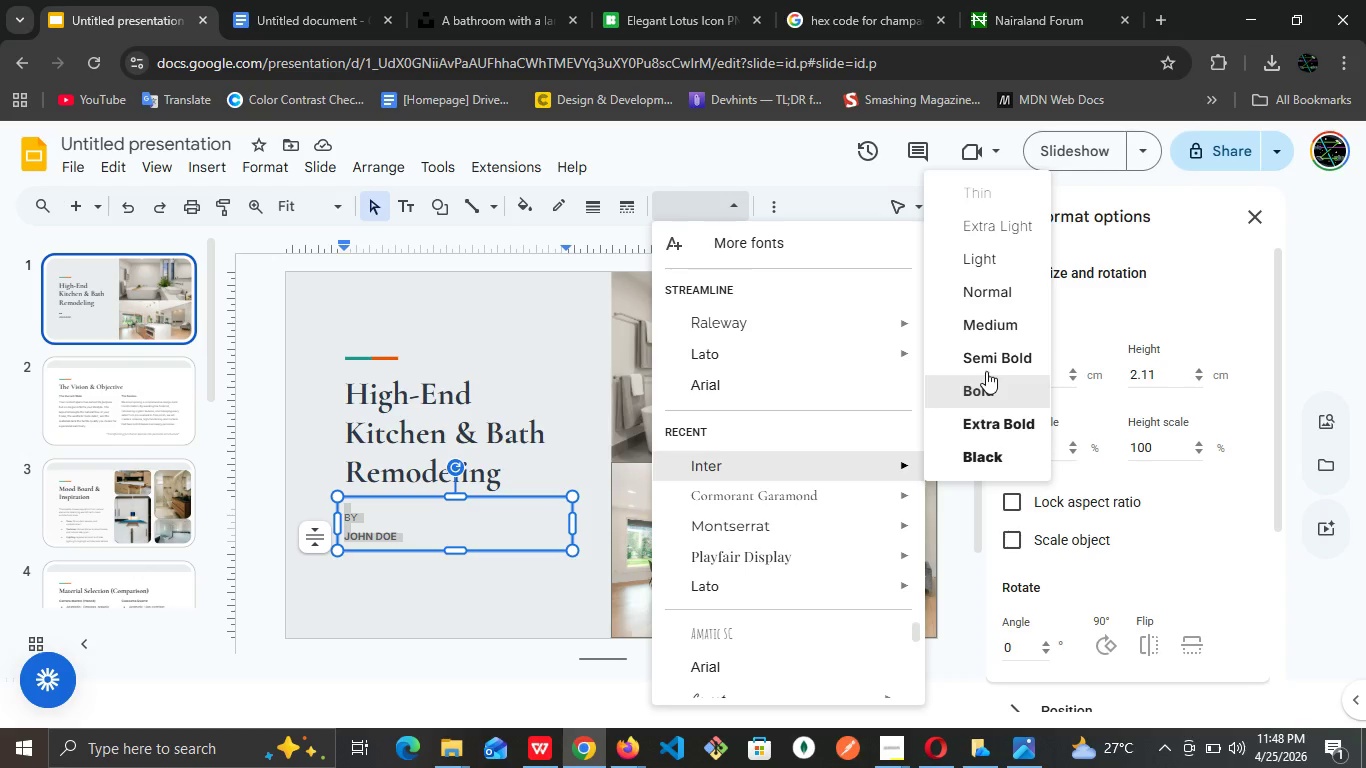 
wait(6.44)
 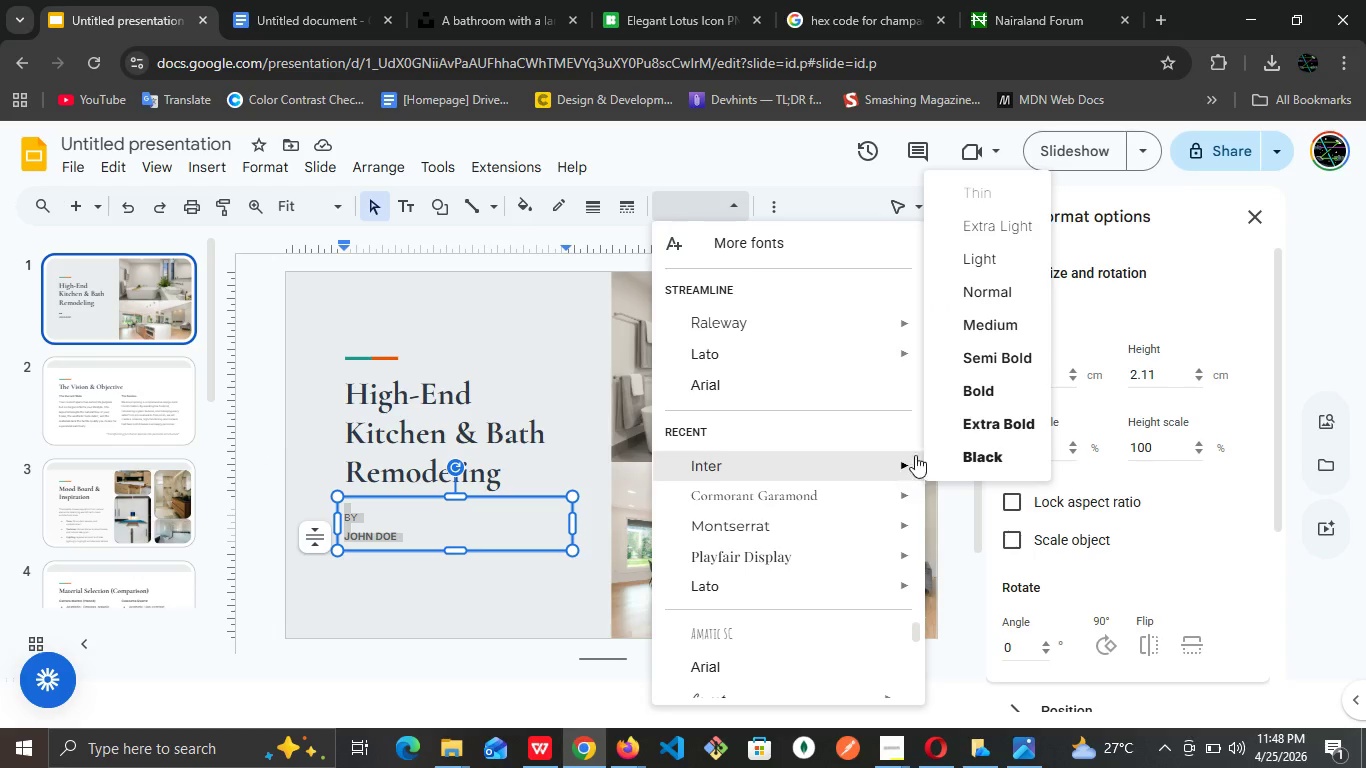 
left_click([989, 364])
 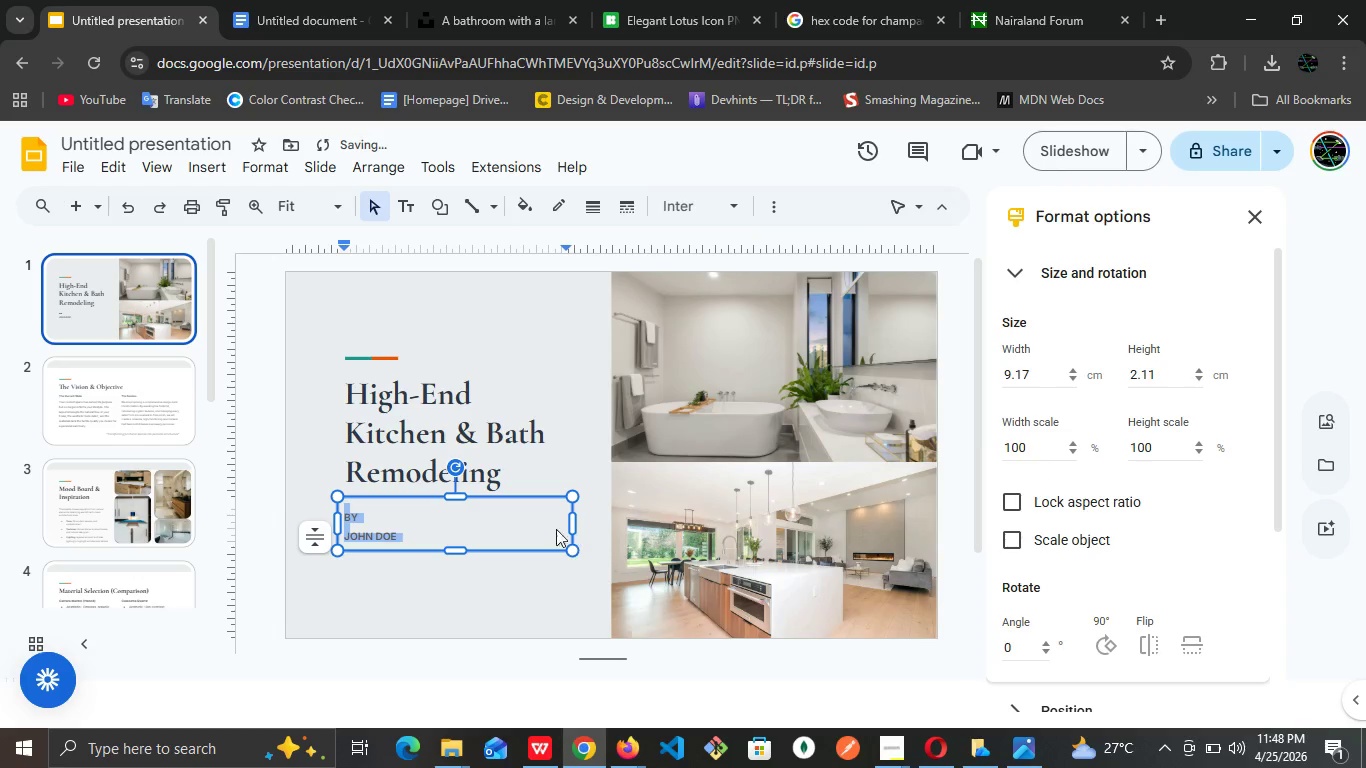 
left_click([521, 529])
 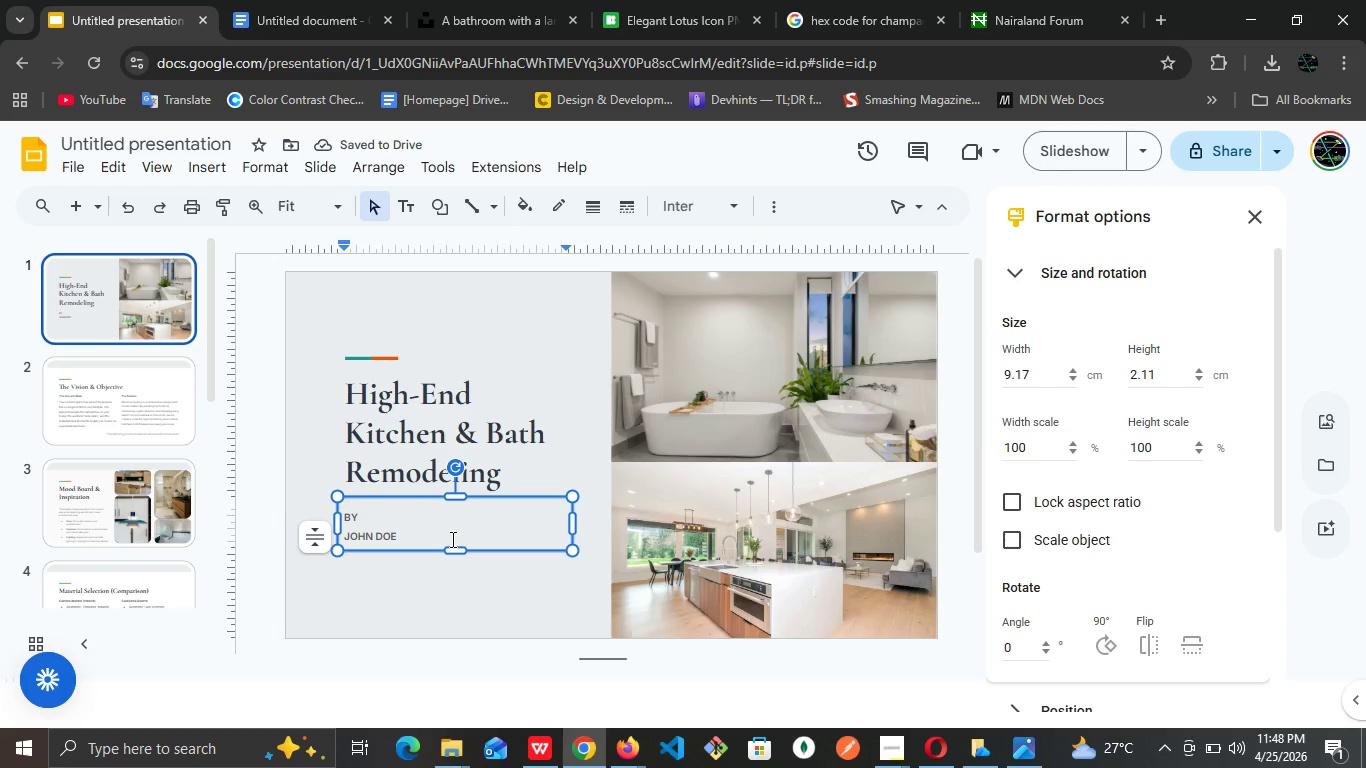 
left_click([451, 539])
 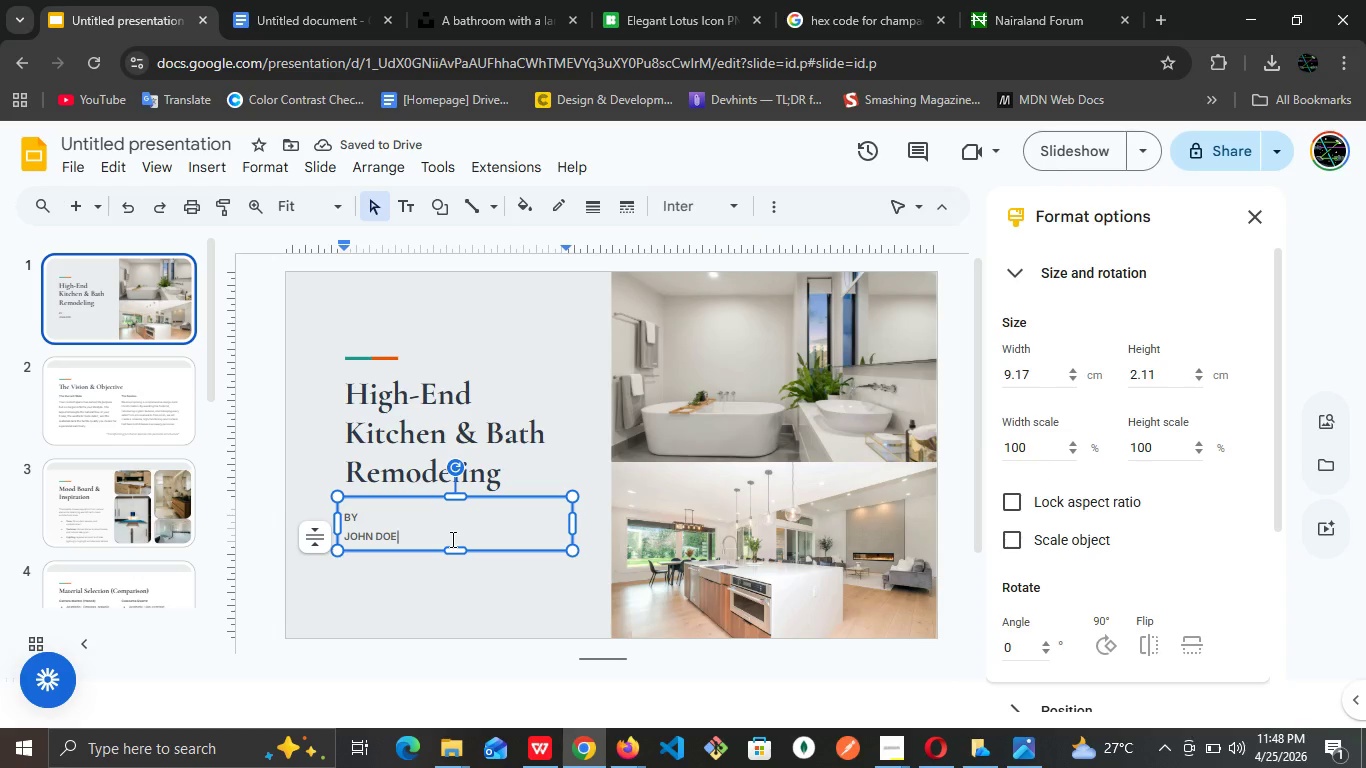 
key(Control+A)
 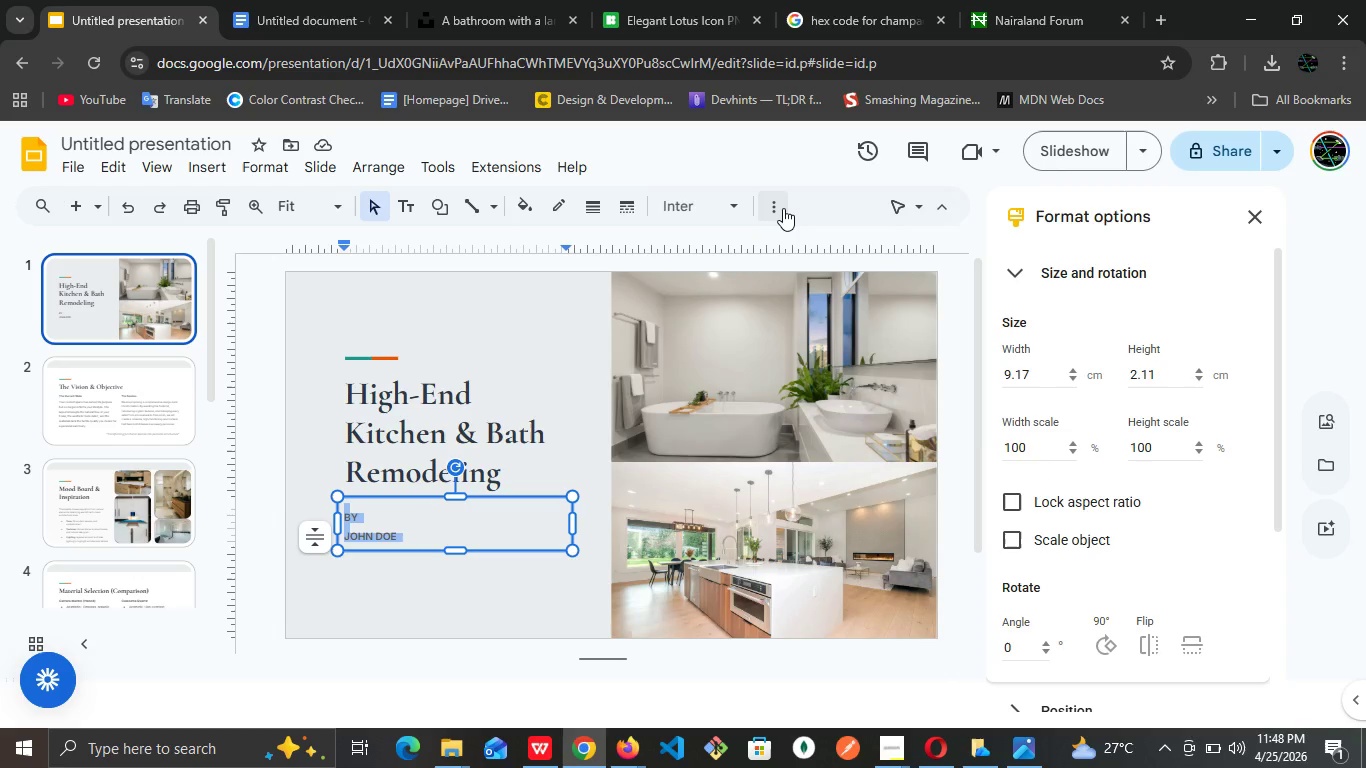 
left_click([783, 208])
 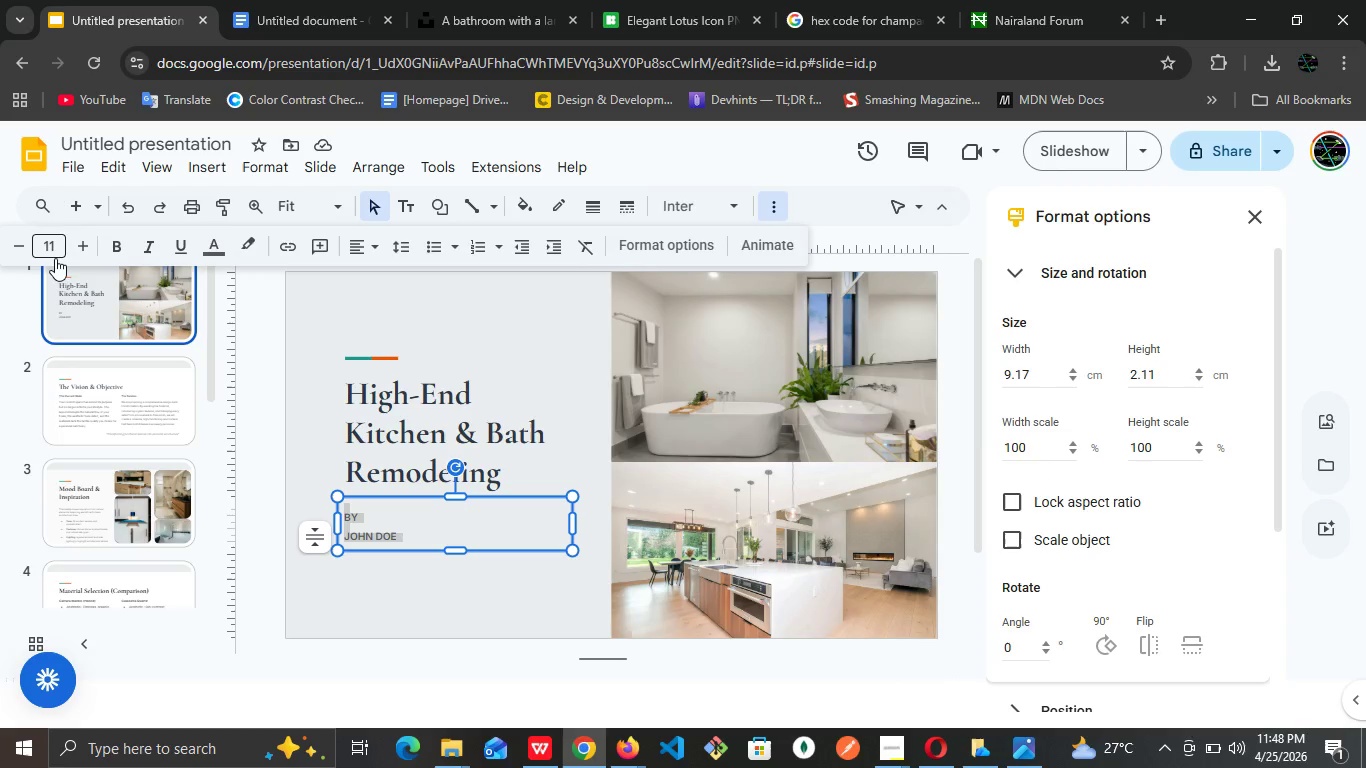 
left_click([55, 254])
 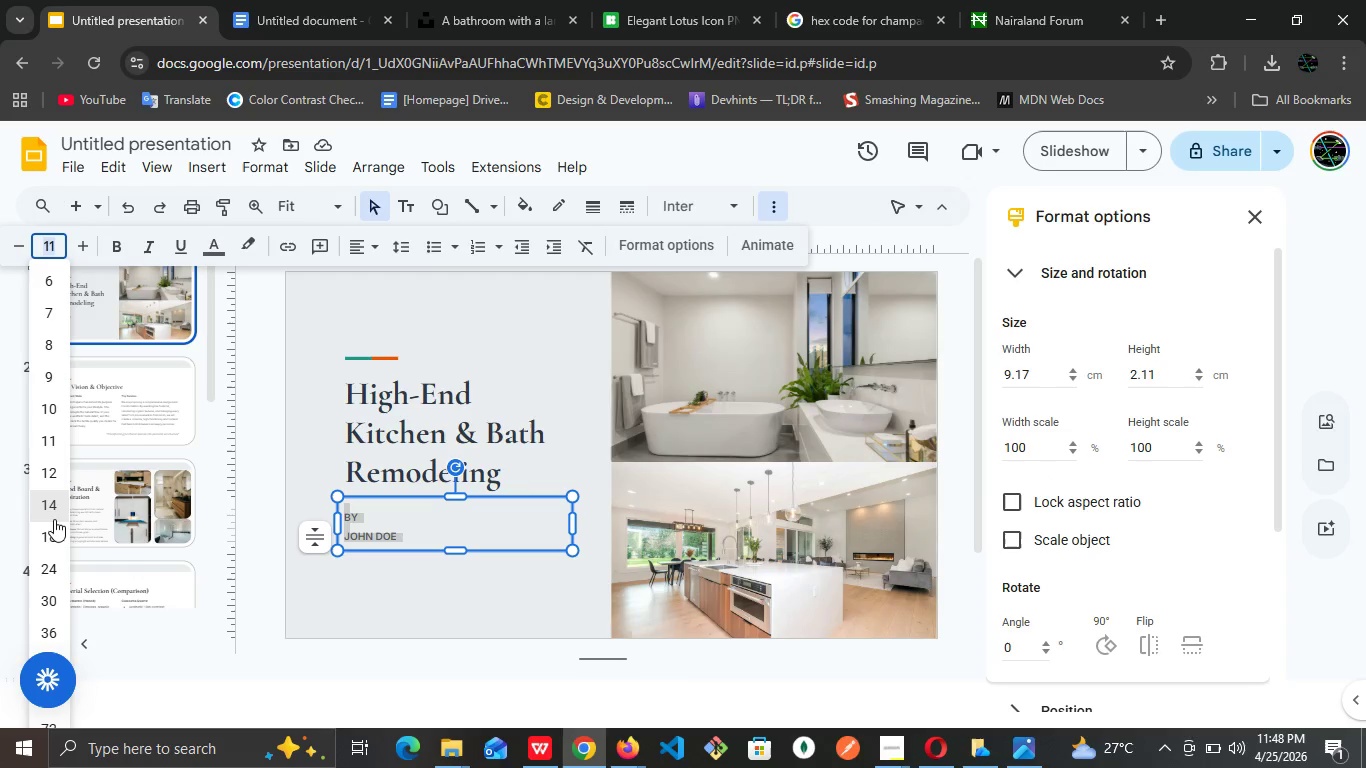 
left_click([54, 516])
 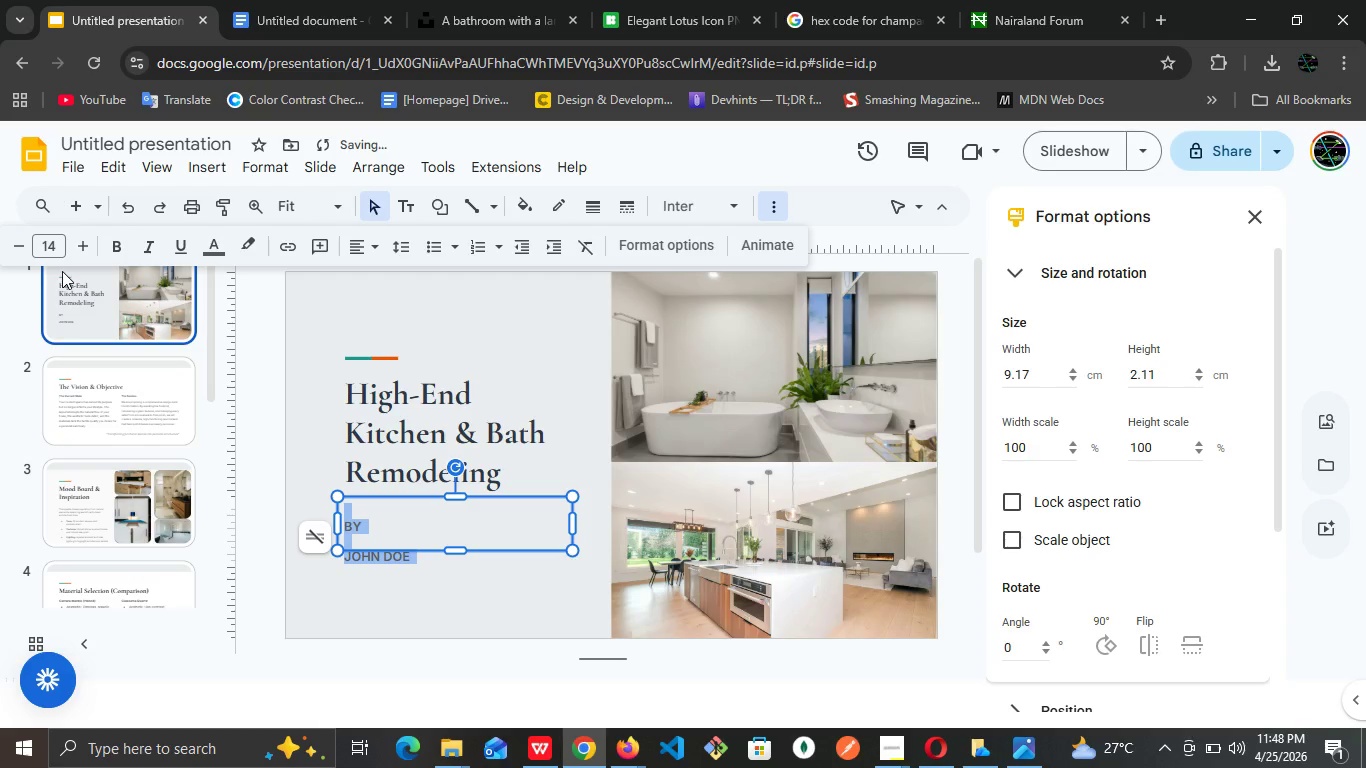 
left_click([42, 249])
 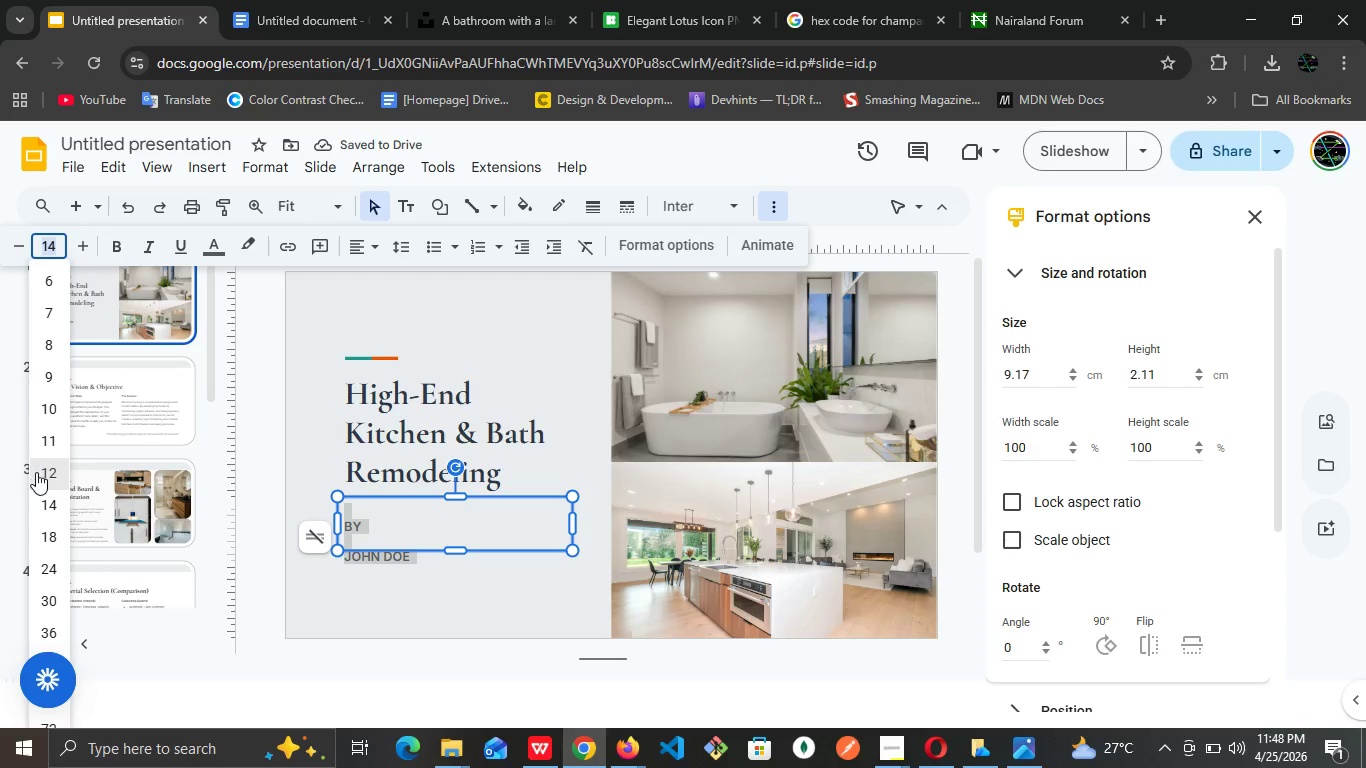 
left_click([36, 472])
 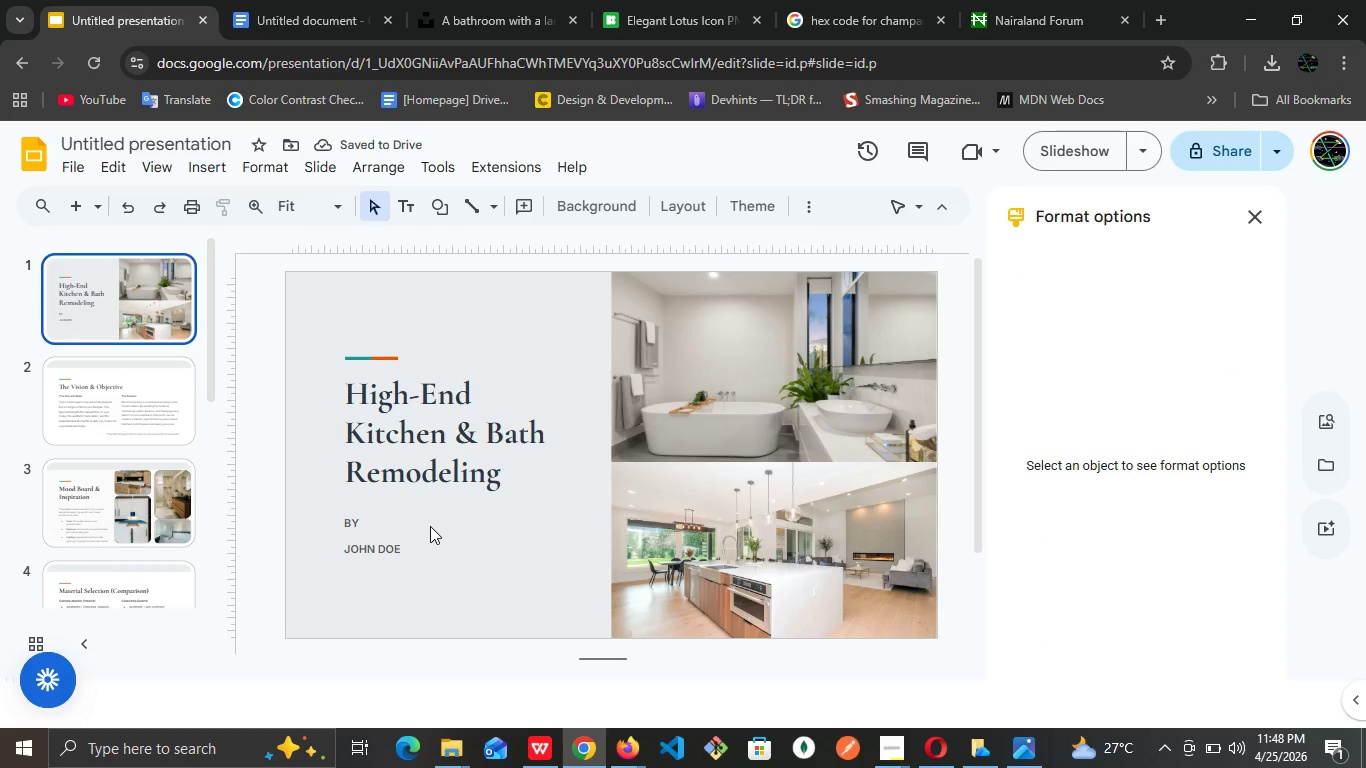 
left_click([430, 533])
 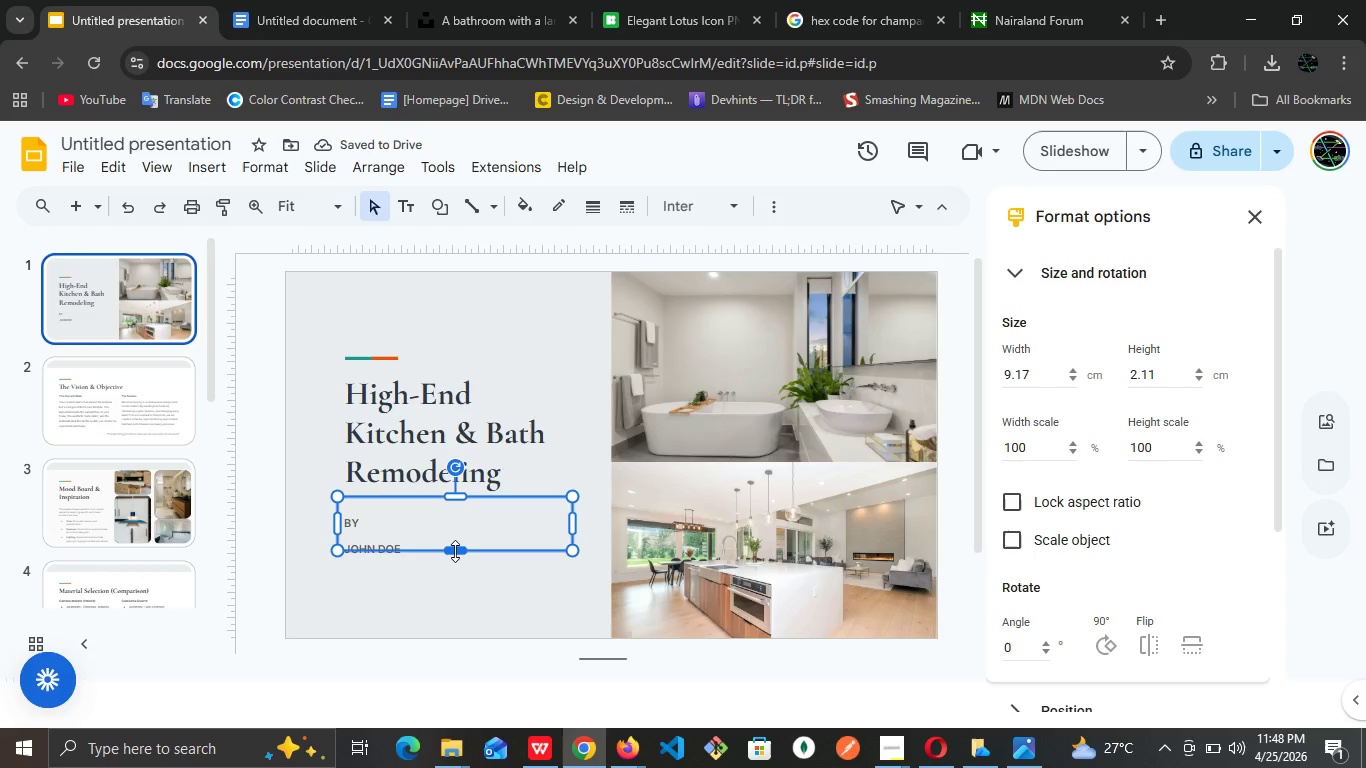 
left_click_drag(start_coordinate=[455, 551], to_coordinate=[456, 566])
 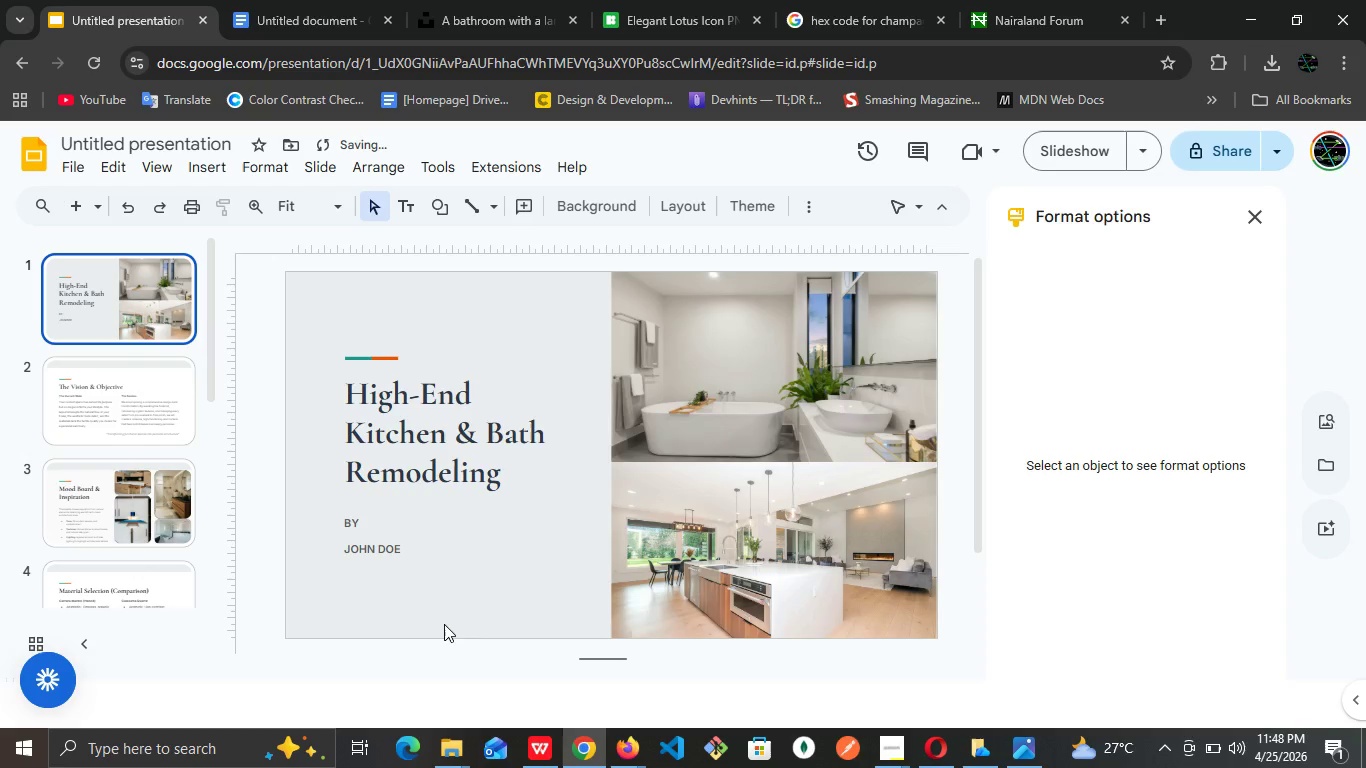 
left_click([444, 624])
 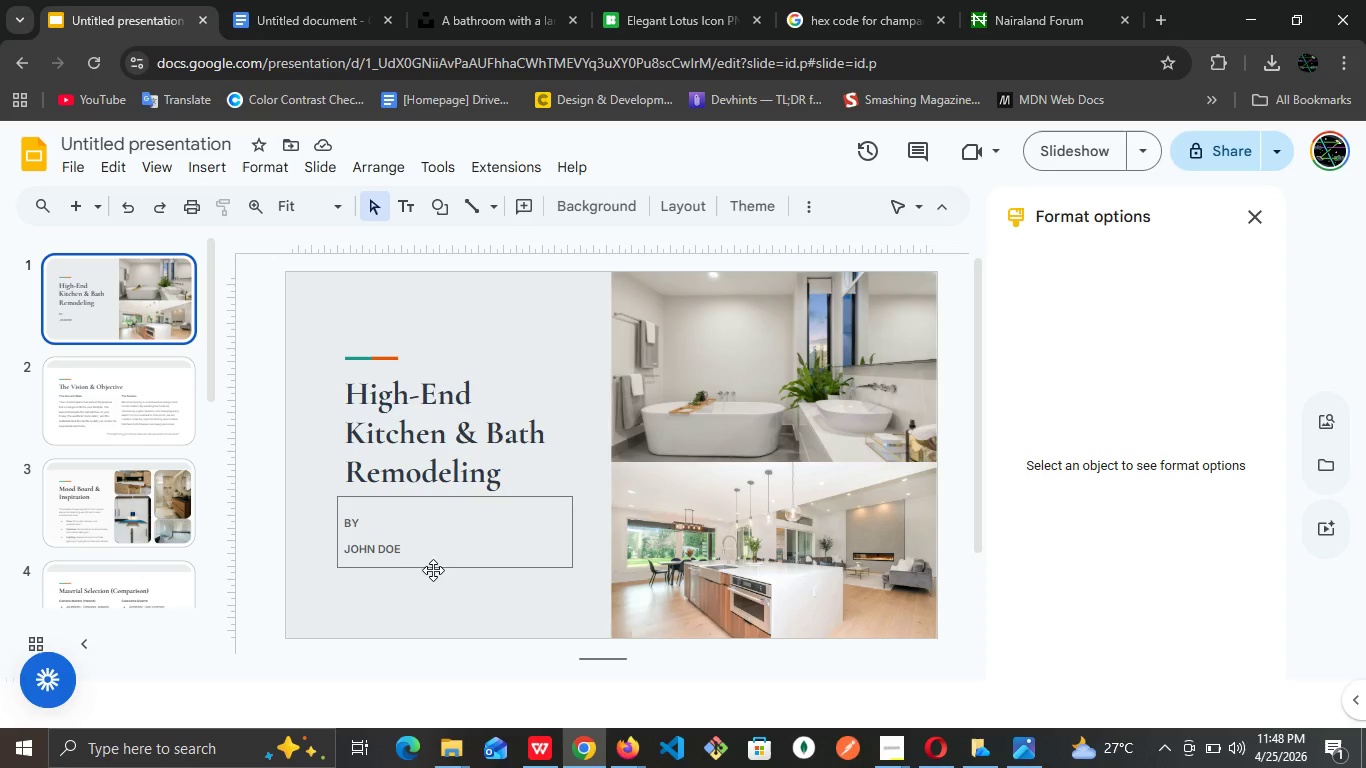 
wait(7.06)
 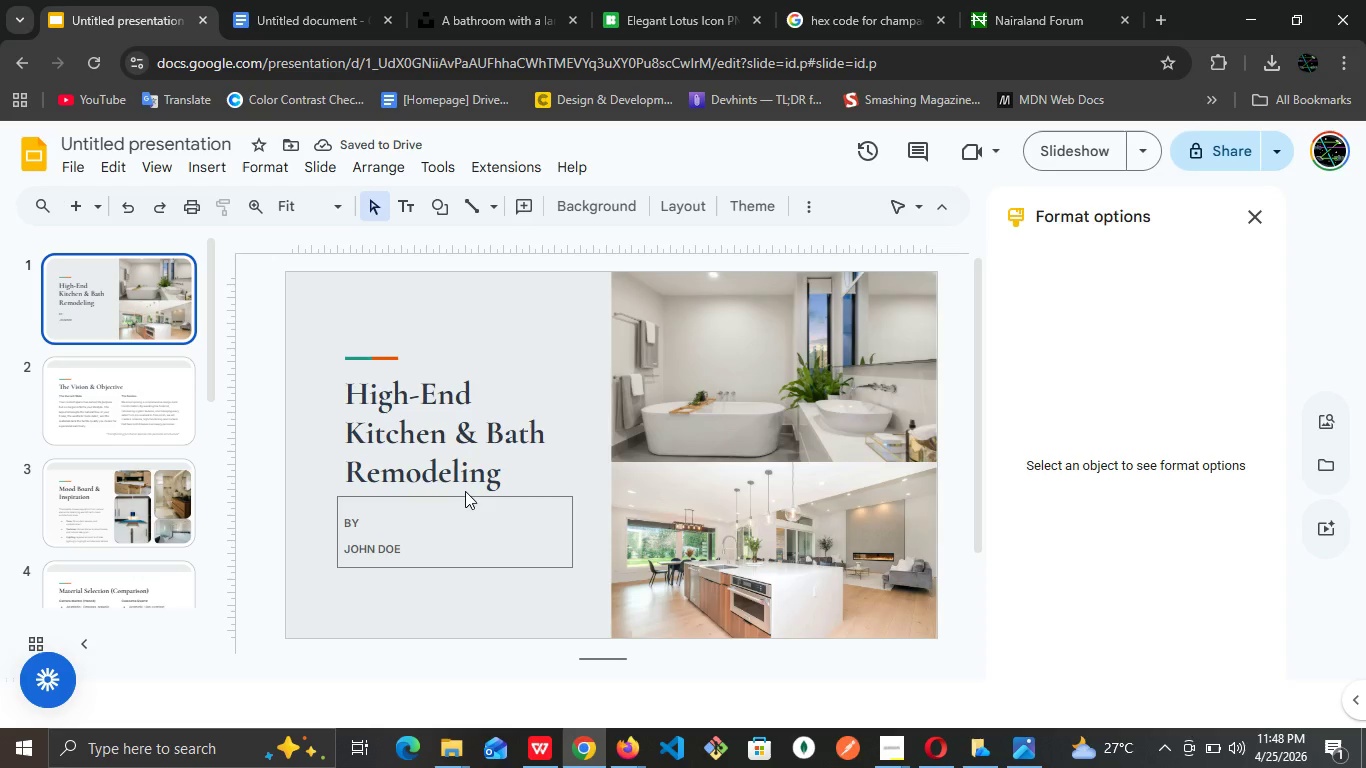 
left_click([182, 429])
 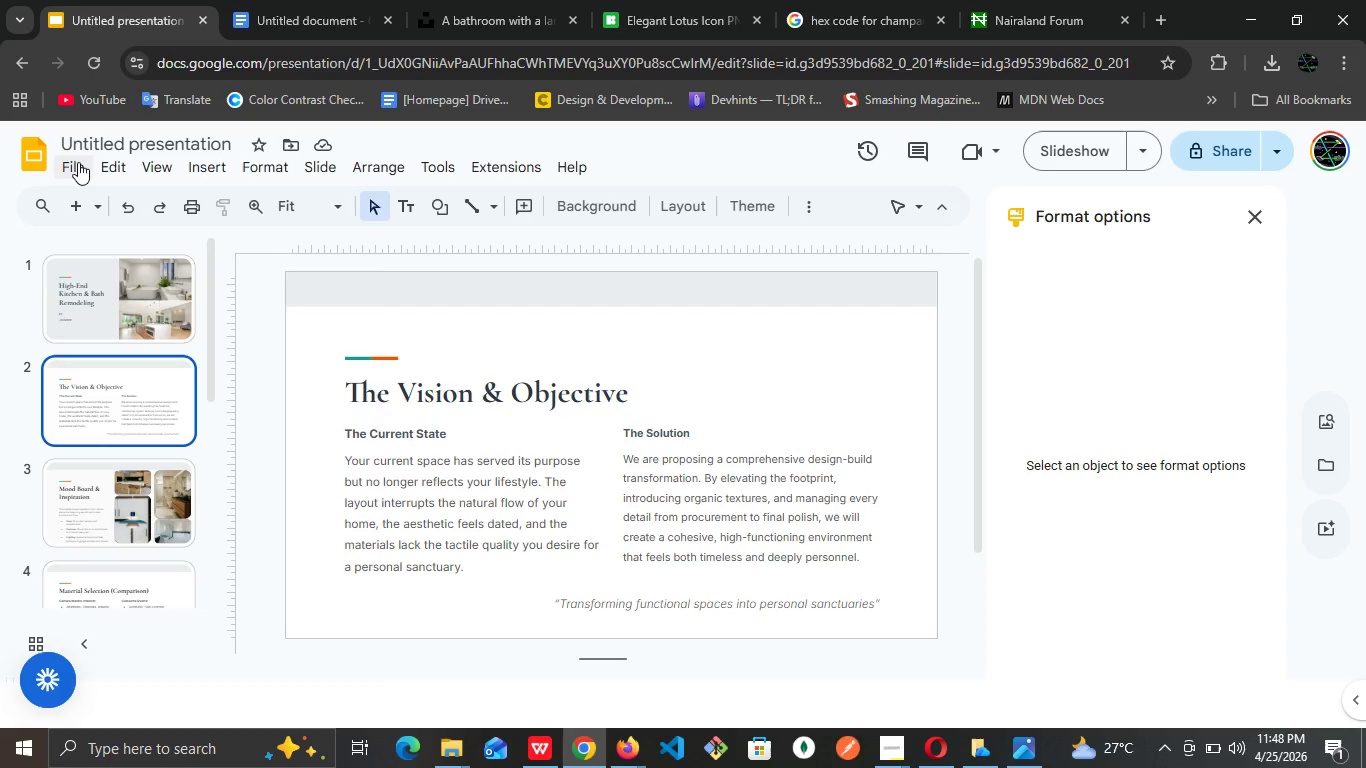 
left_click([78, 161])
 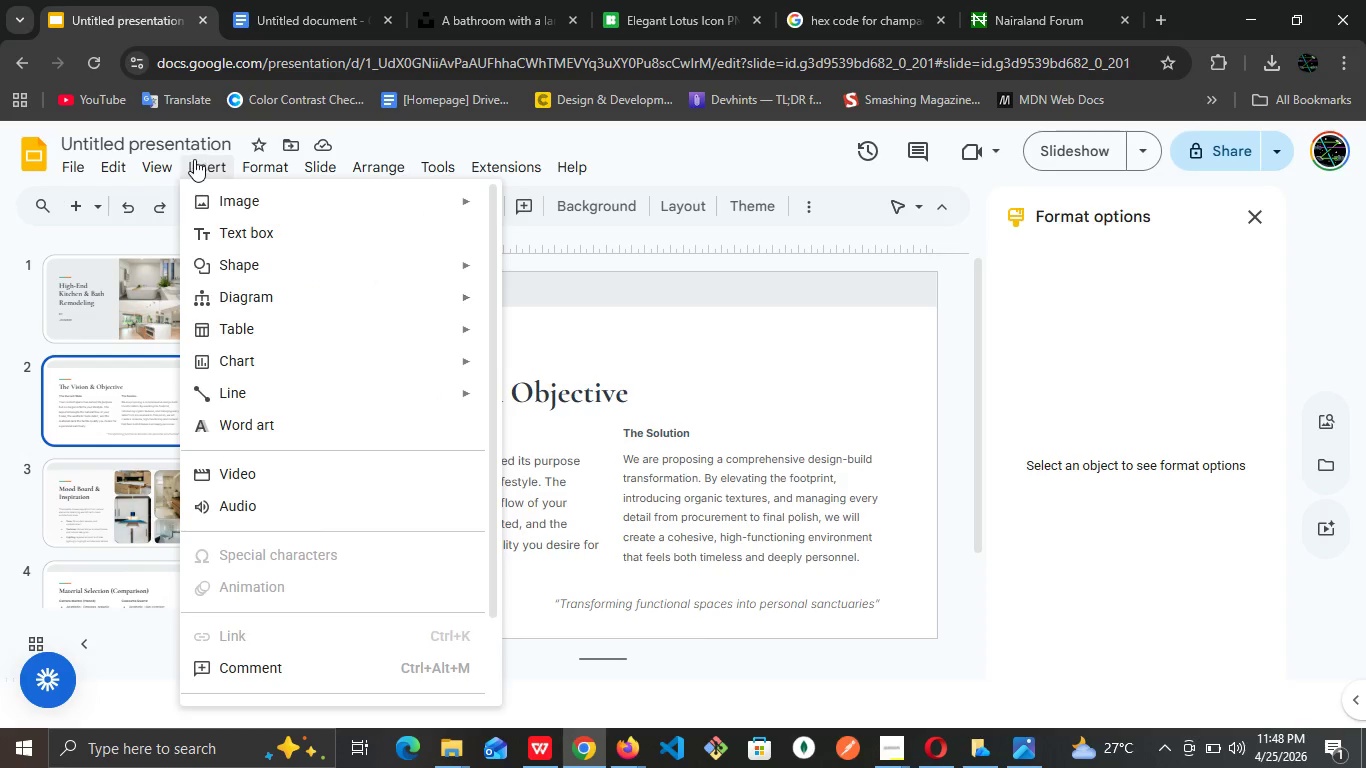 
scroll: coordinate [271, 282], scroll_direction: down, amount: 3.0
 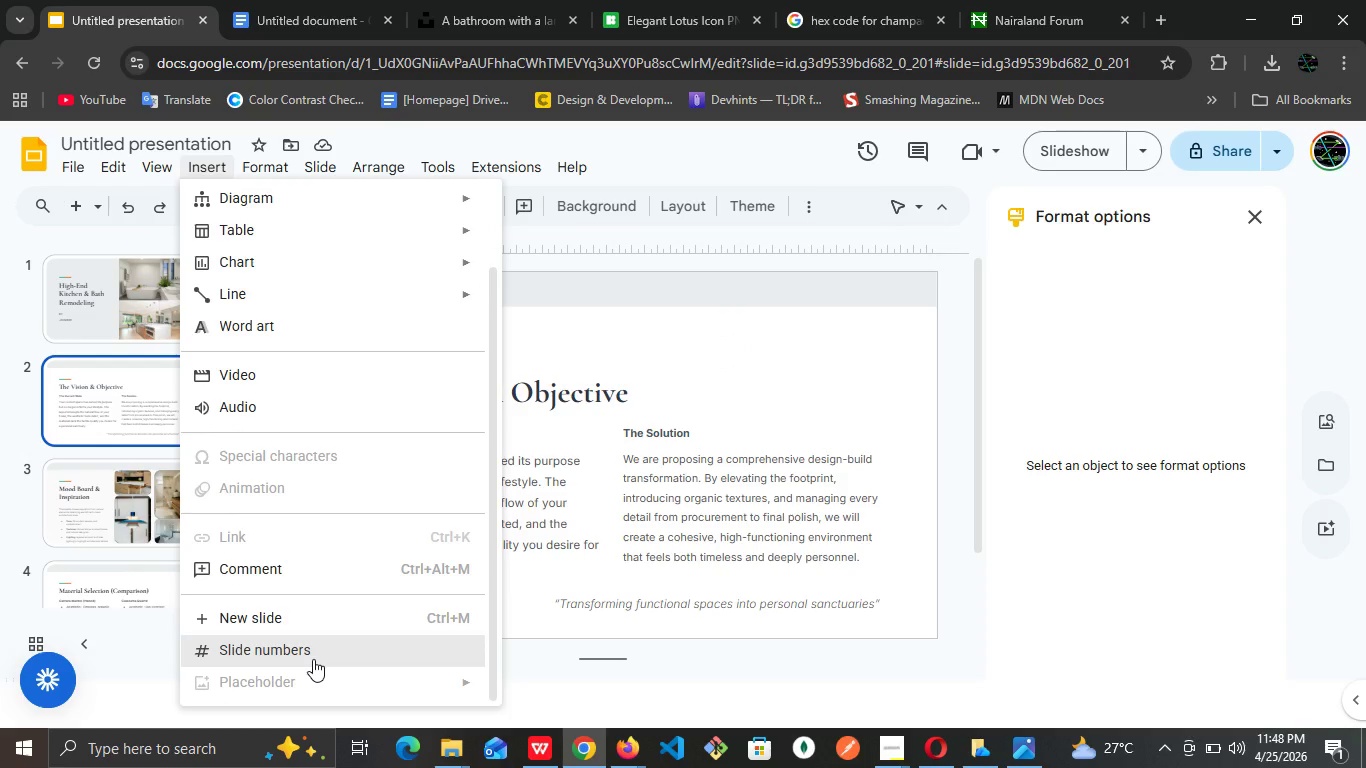 
left_click([313, 659])
 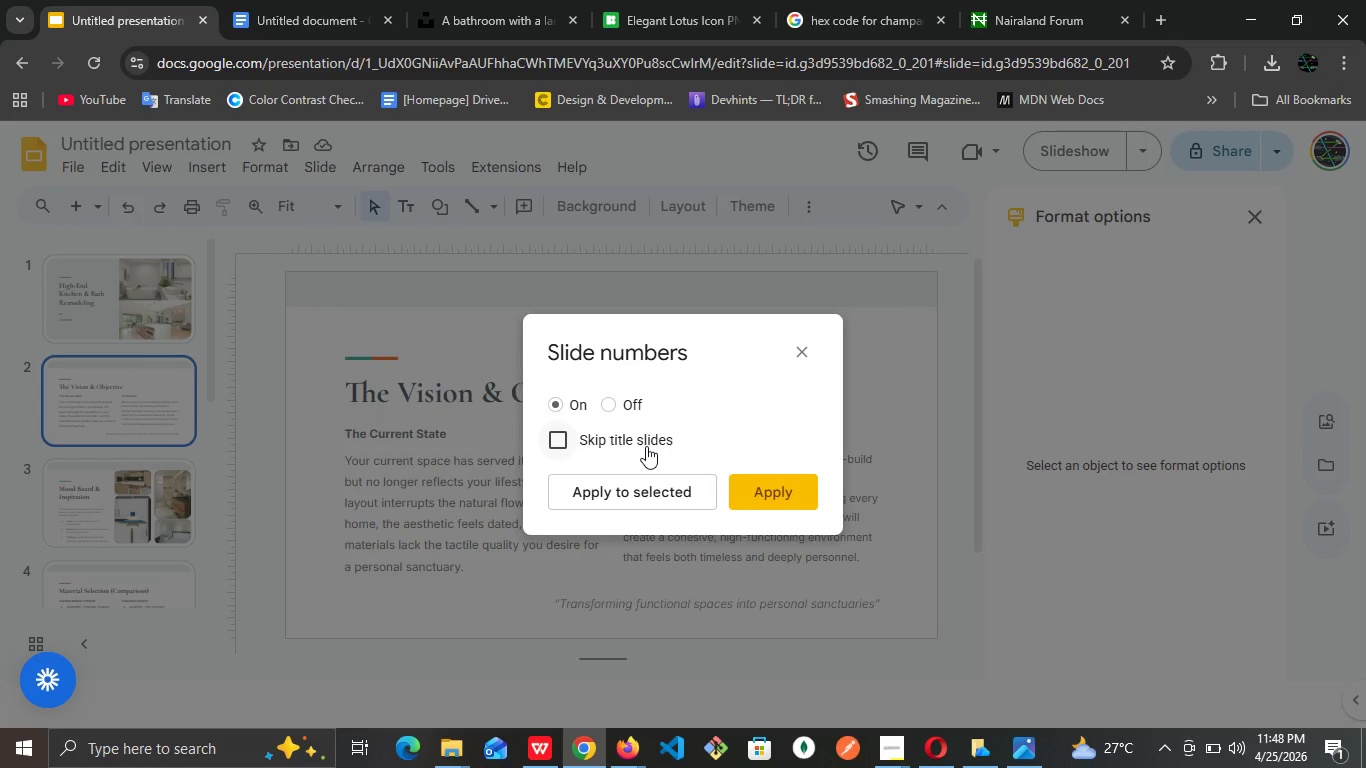 
left_click([646, 446])
 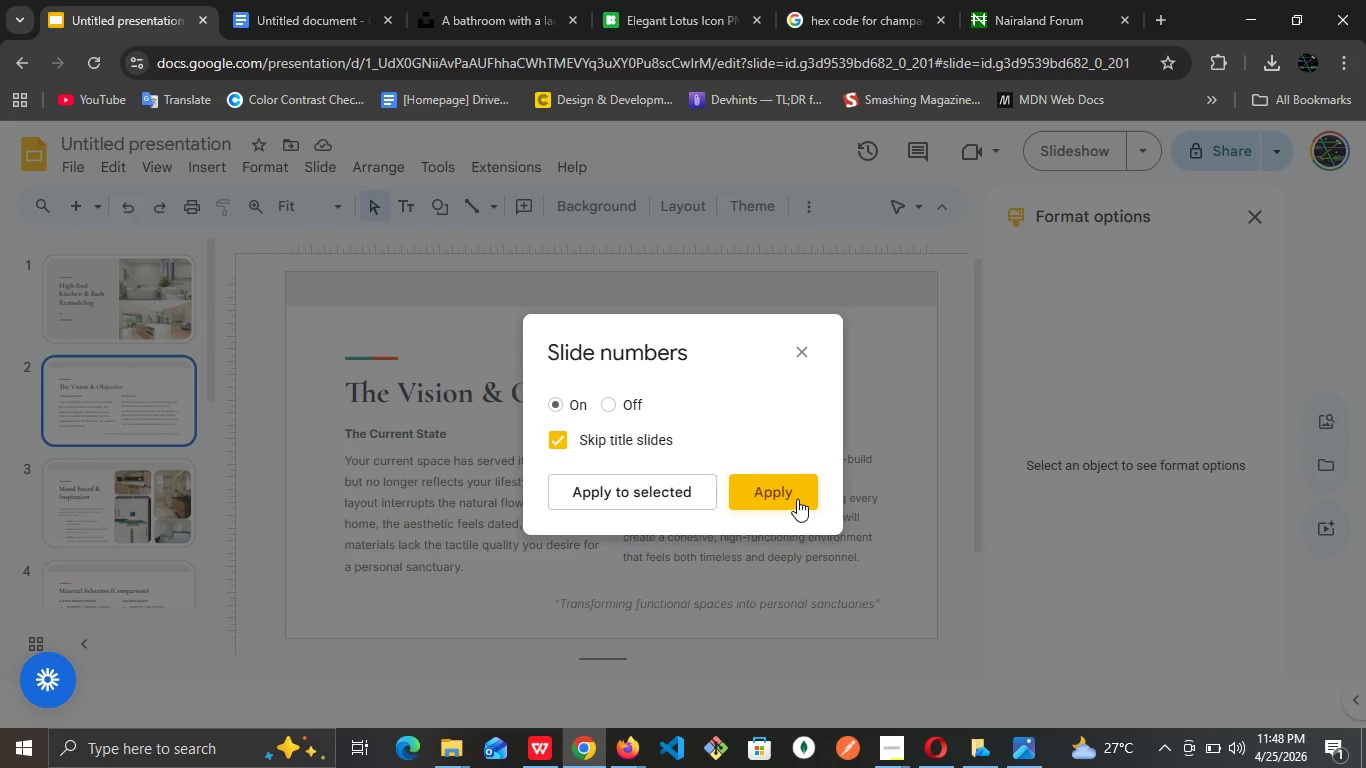 
left_click([797, 499])
 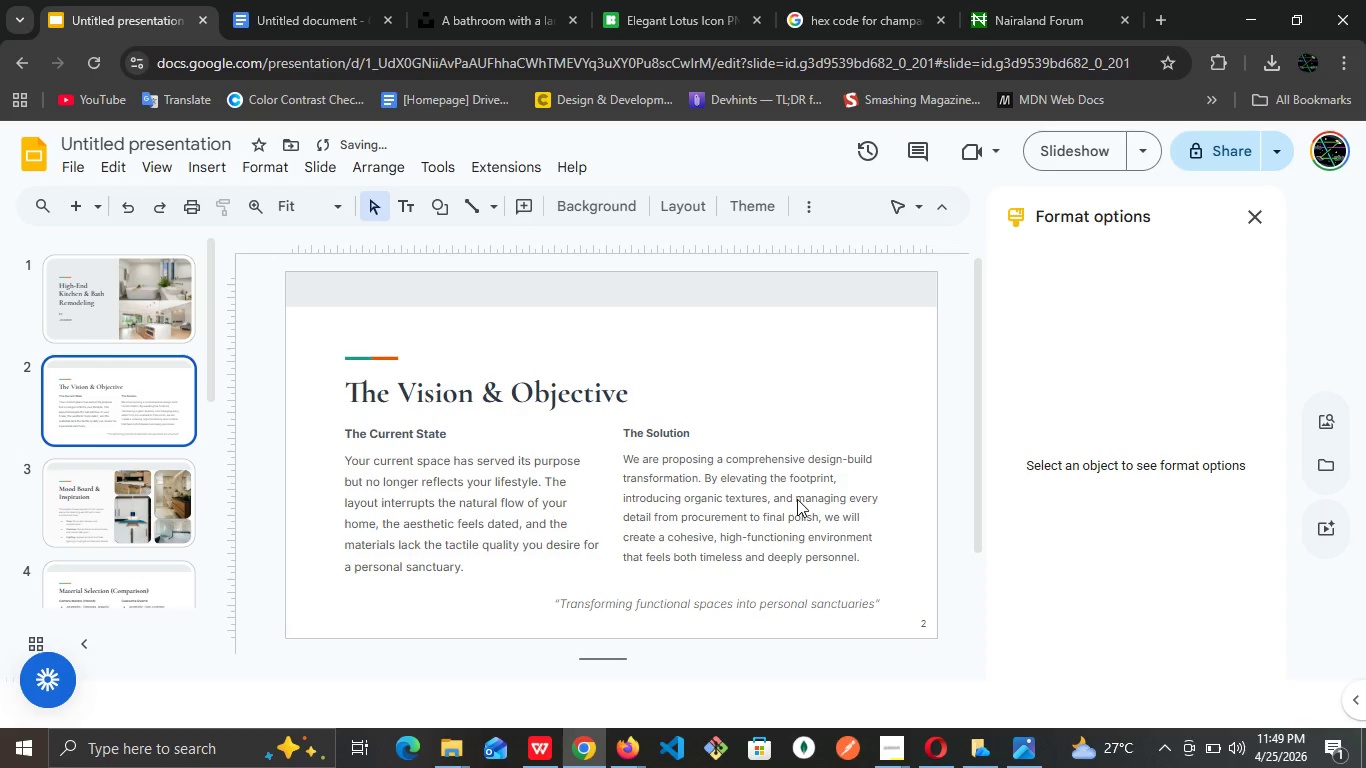 
scroll: coordinate [797, 499], scroll_direction: up, amount: 4.0
 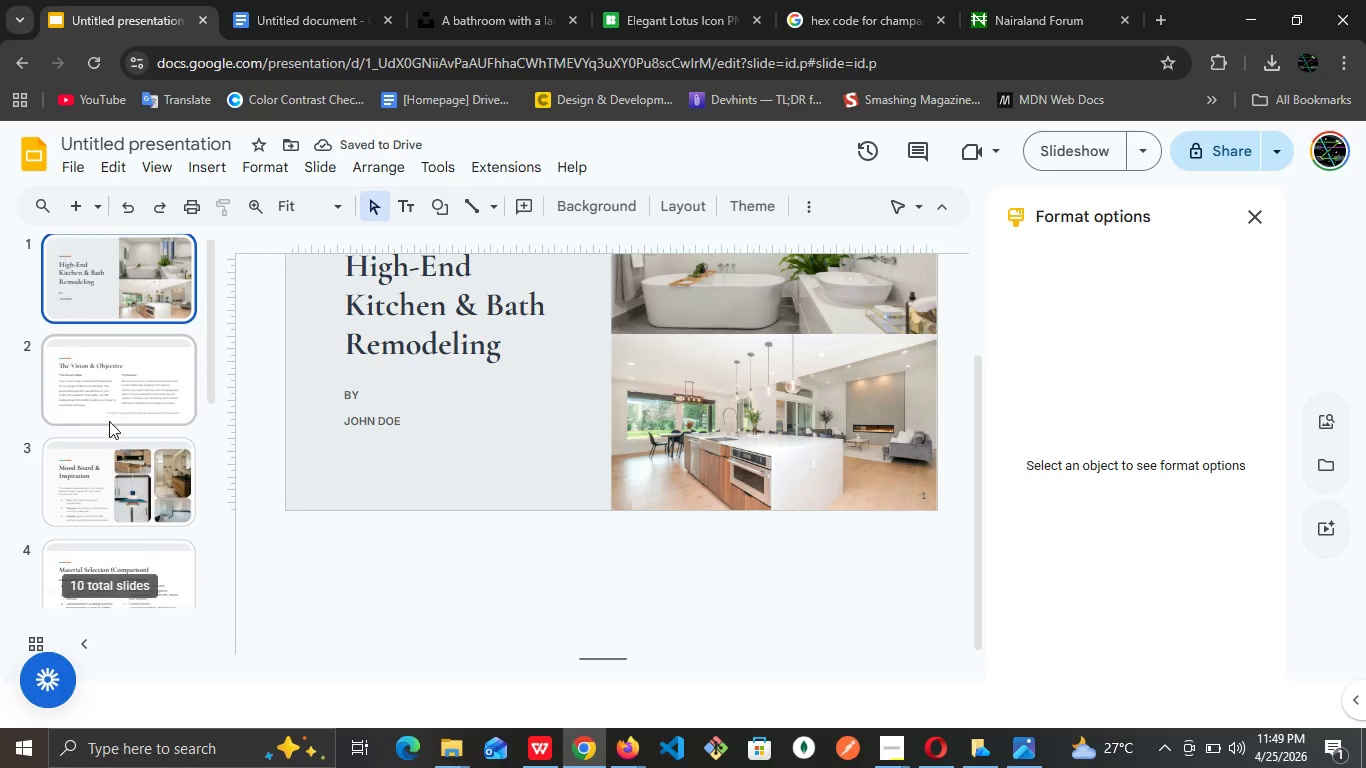 
scroll: coordinate [109, 421], scroll_direction: down, amount: 16.0
 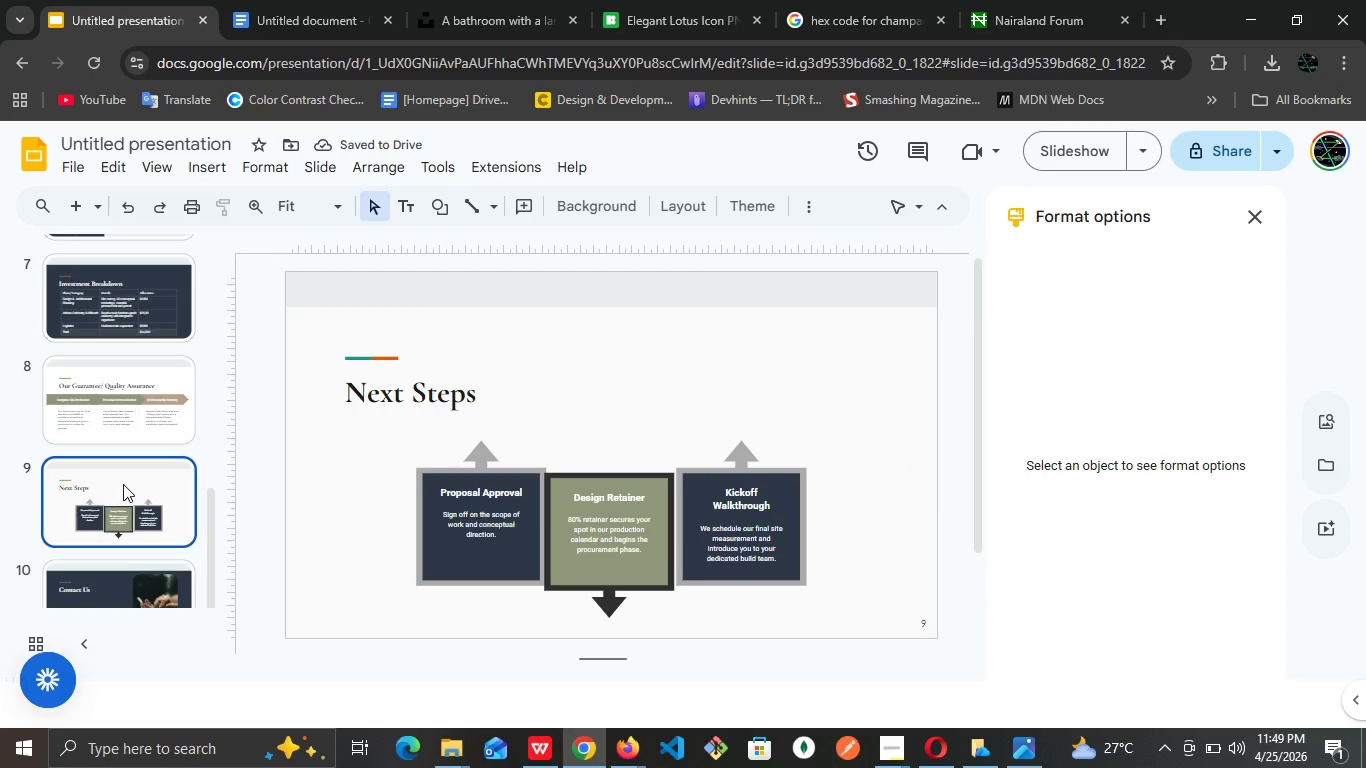 
left_click([123, 484])
 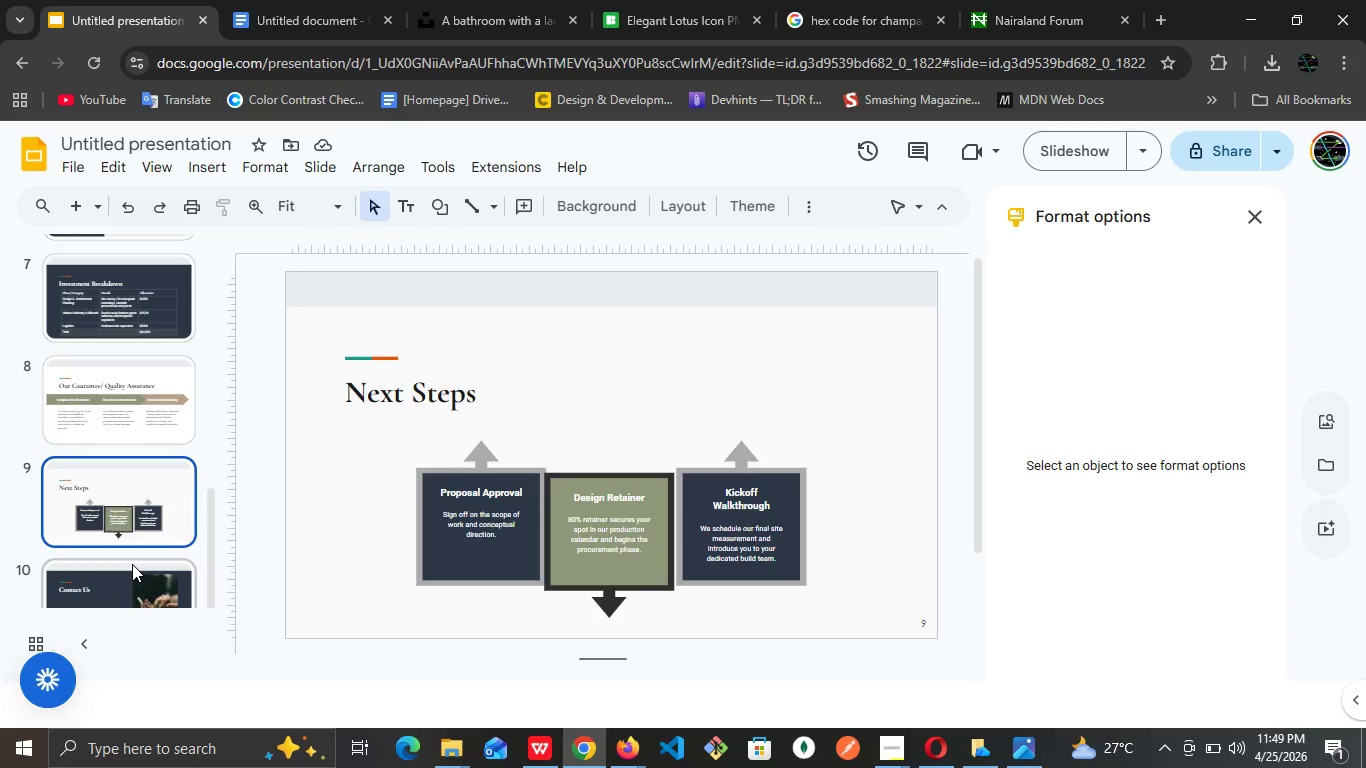 
left_click([132, 564])
 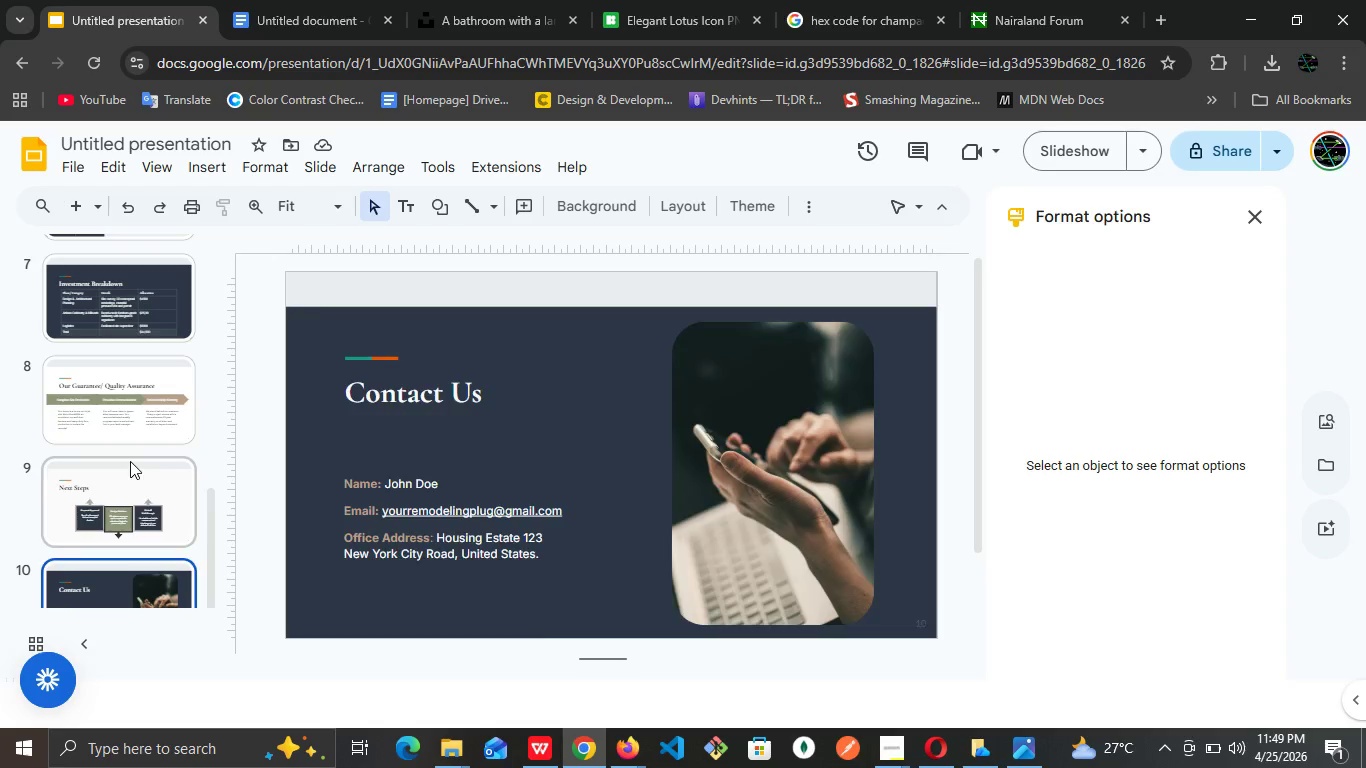 
left_click([130, 461])
 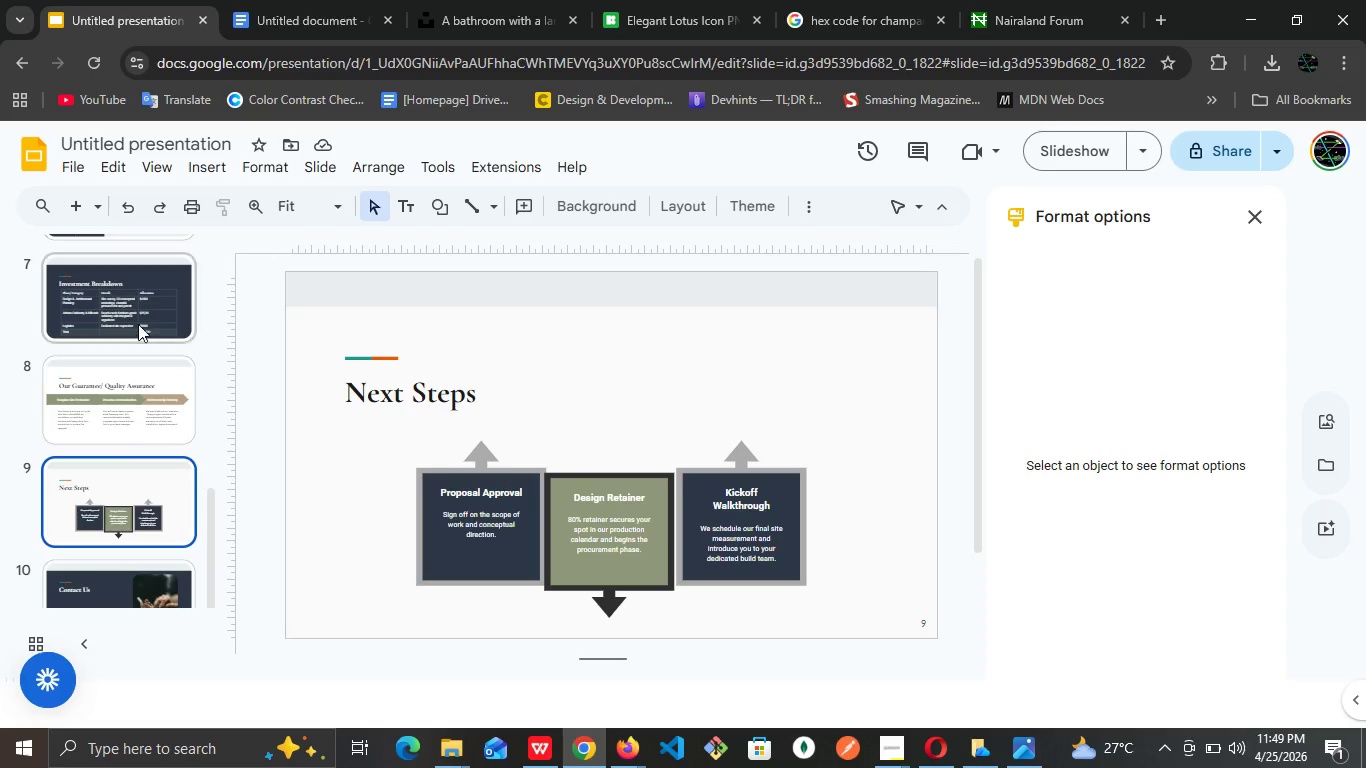 
left_click([138, 324])
 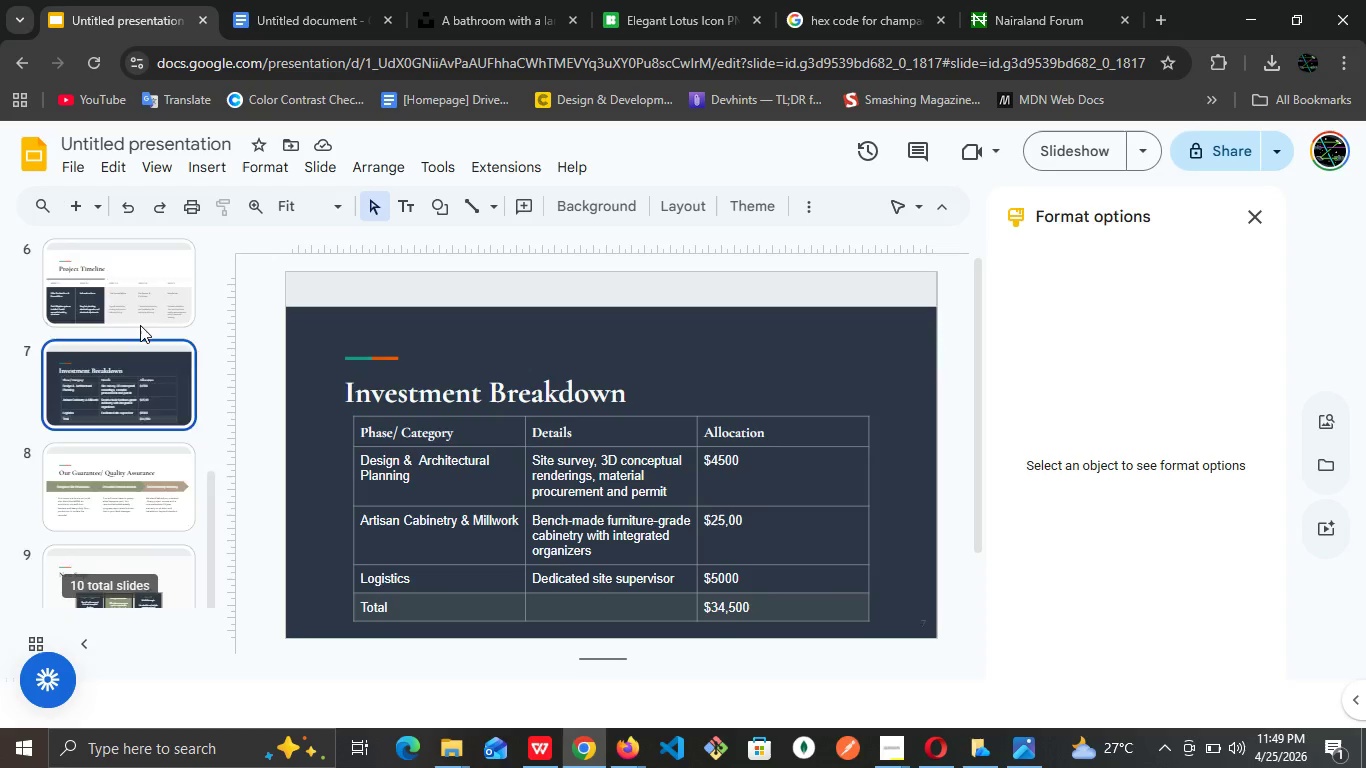 
scroll: coordinate [140, 325], scroll_direction: up, amount: 7.0
 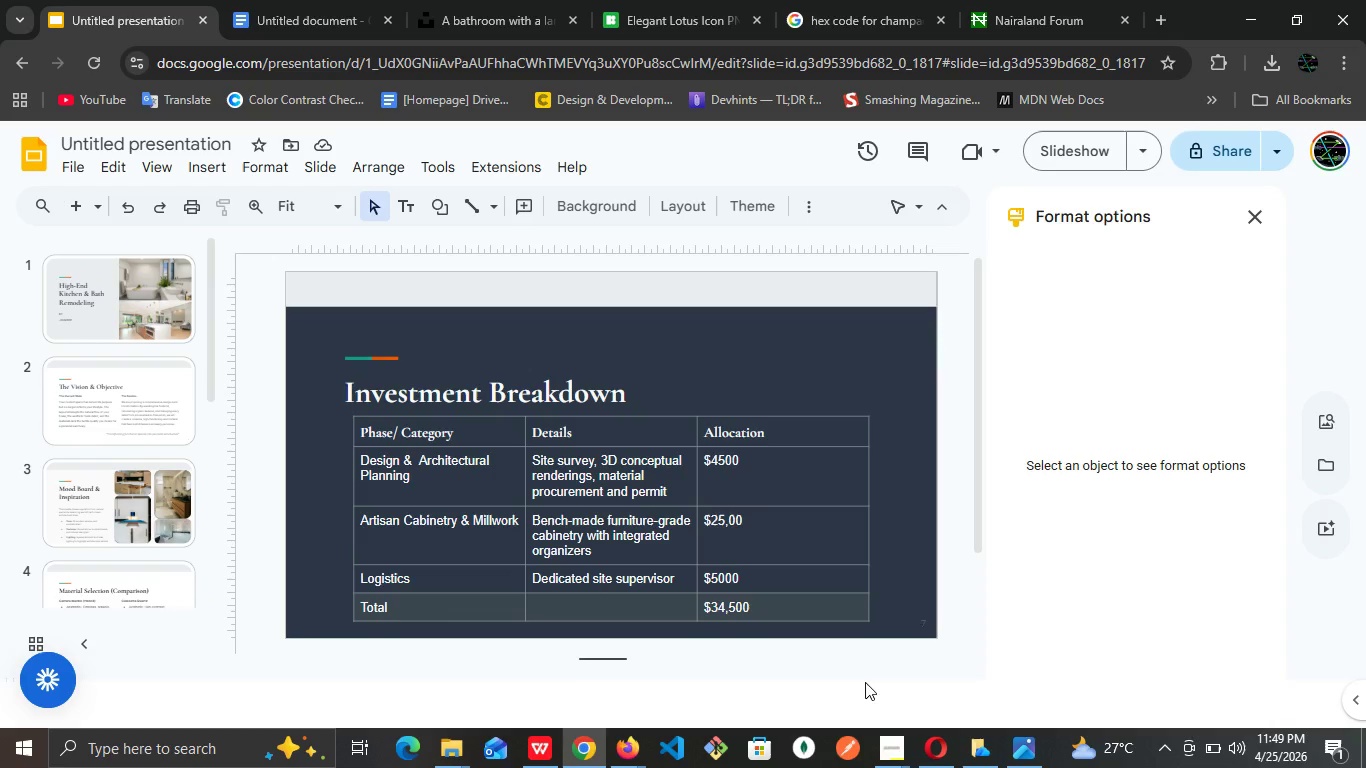 
mouse_move([894, 726])
 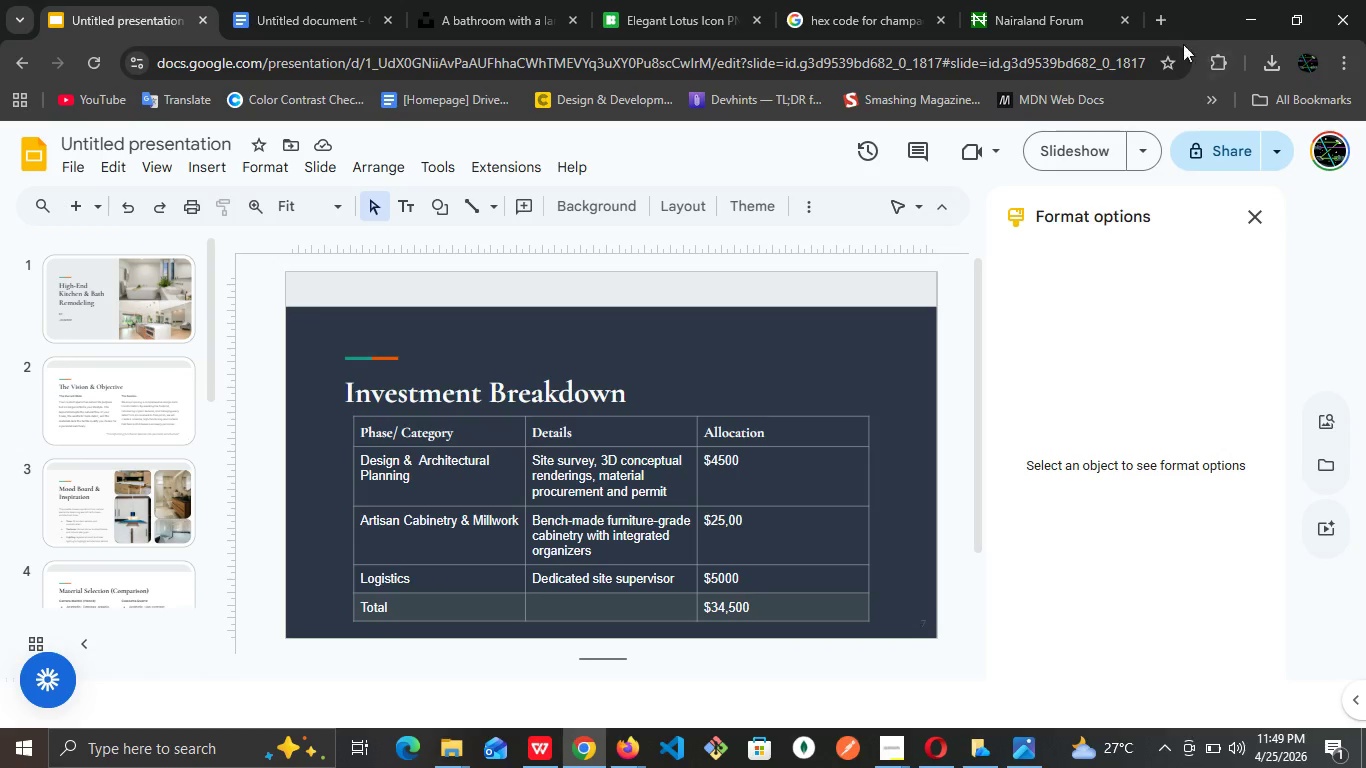 
left_click([1163, 27])
 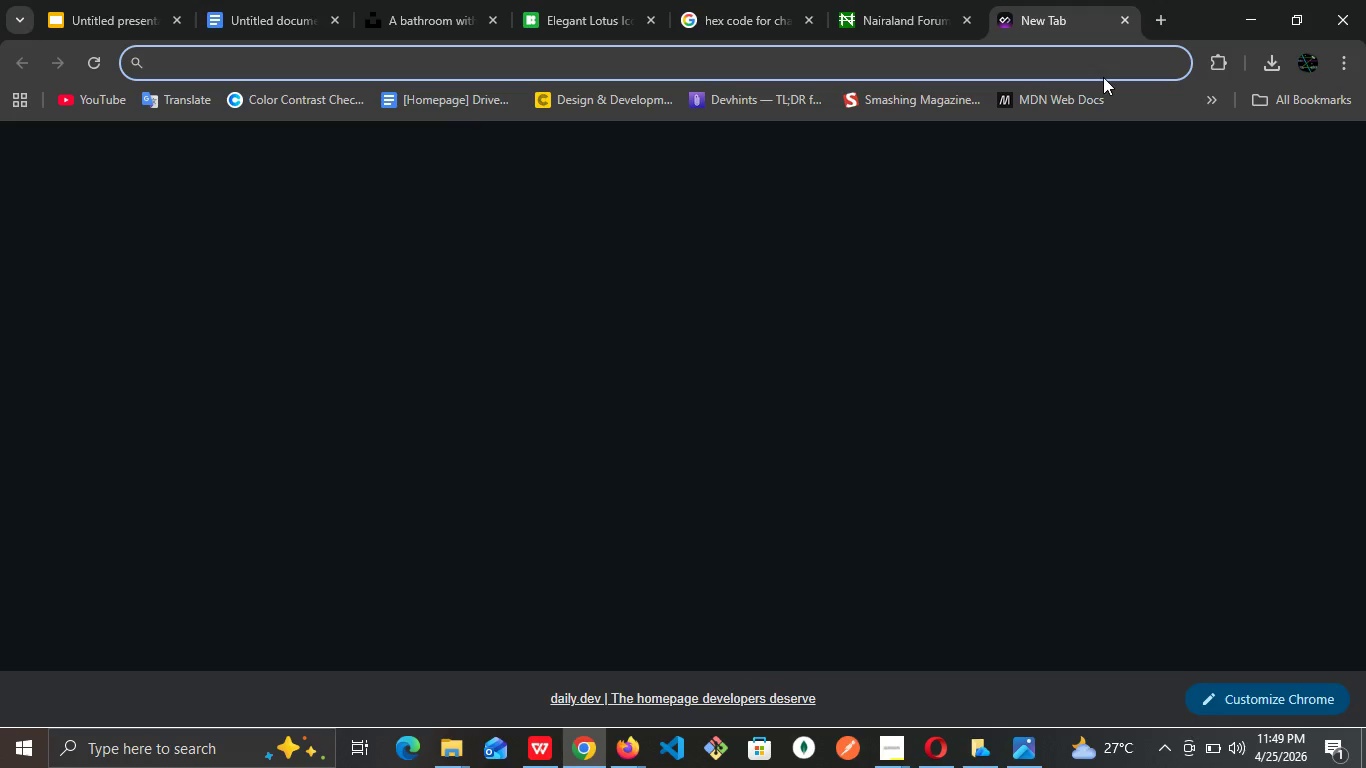 
type(I worked on )
 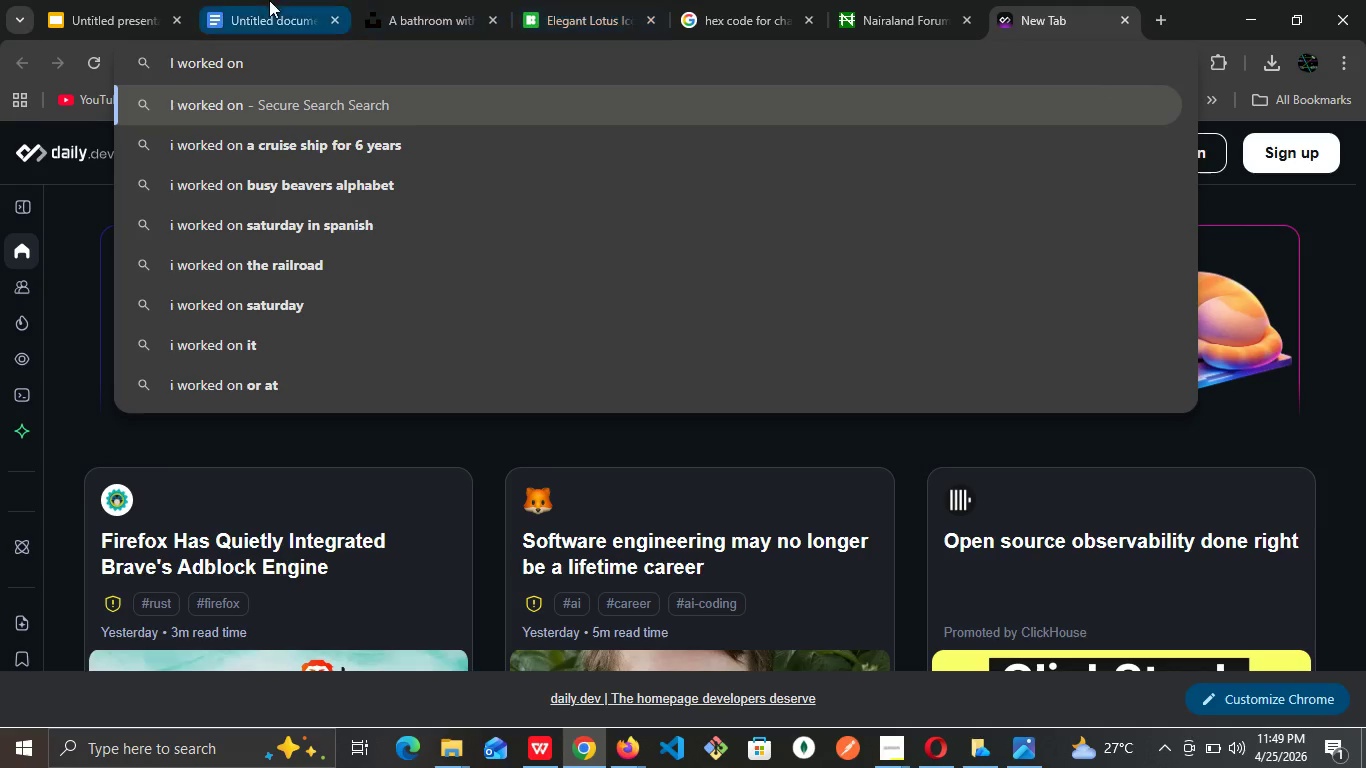 
left_click([269, 0])
 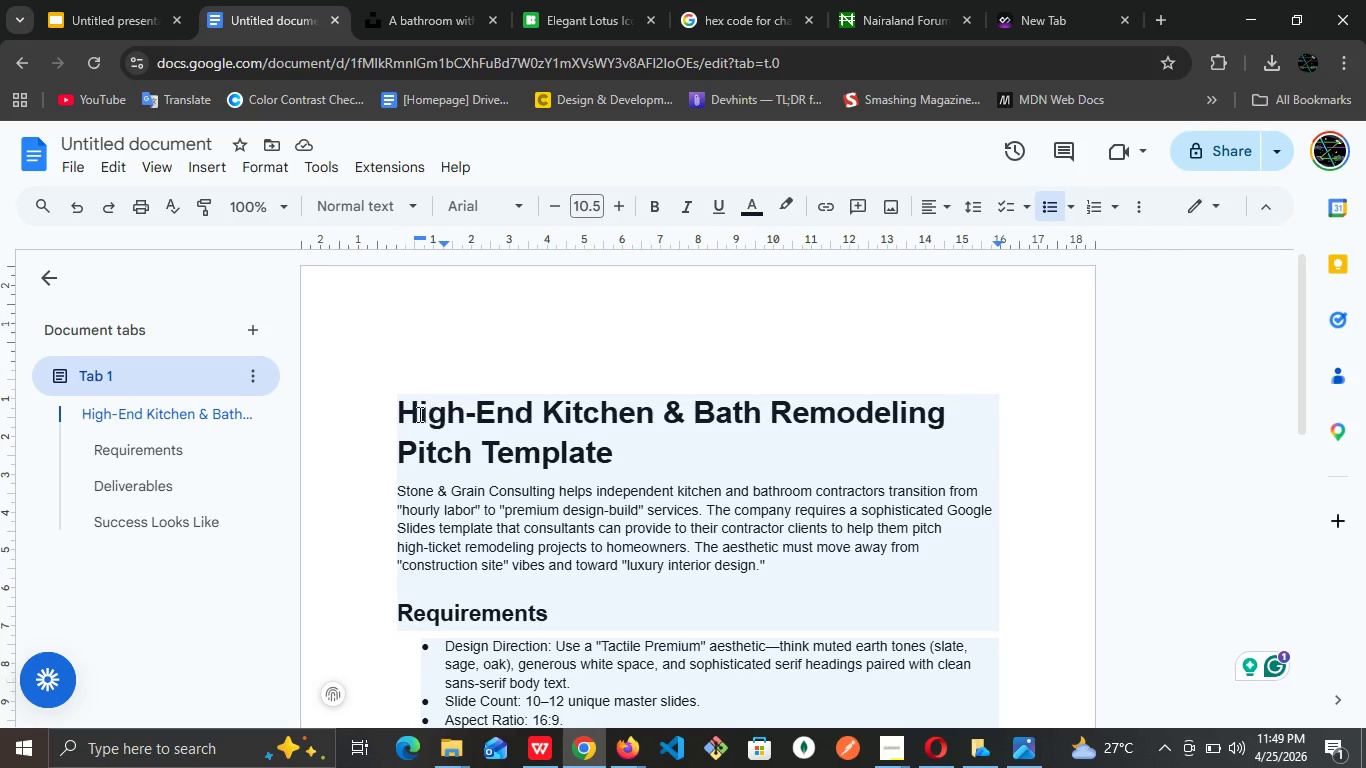 
left_click_drag(start_coordinate=[406, 414], to_coordinate=[958, 406])
 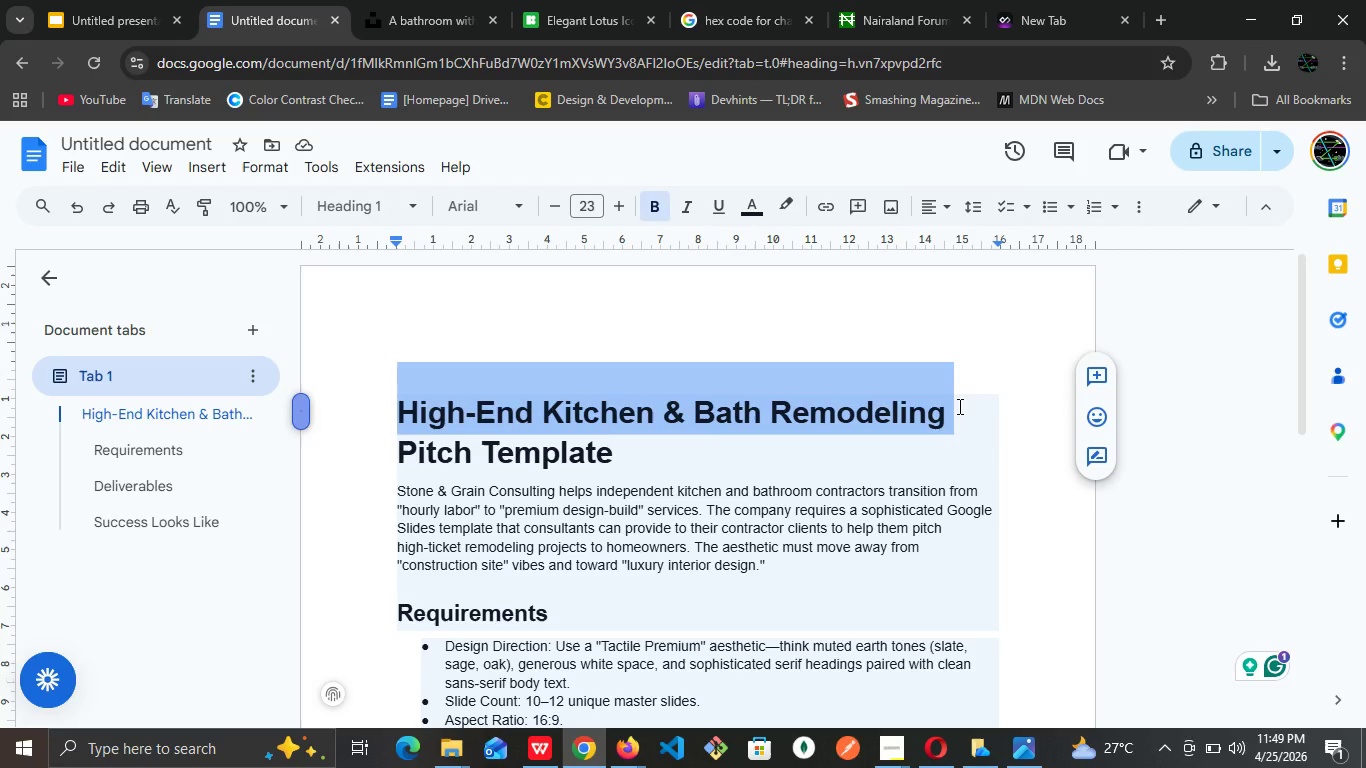 
key(Control+C)
 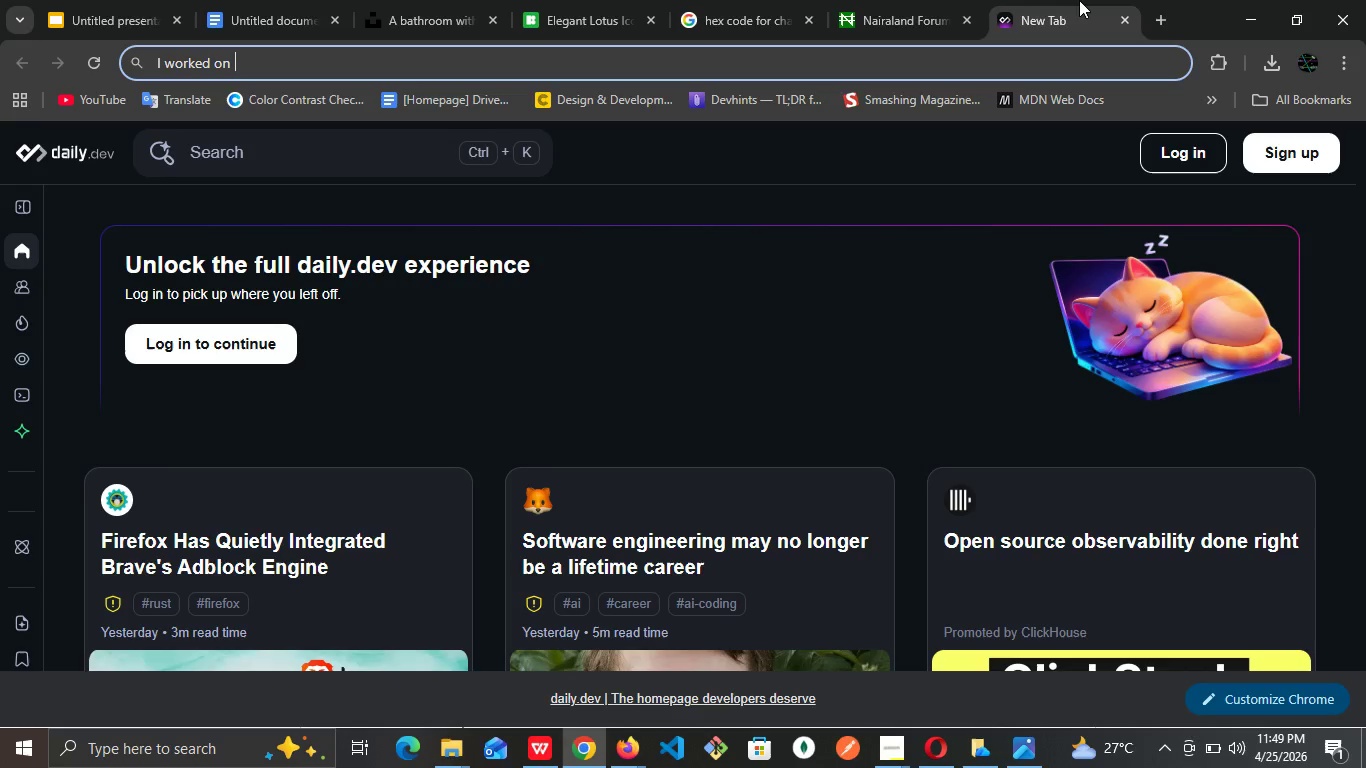 
left_click([1079, 0])
 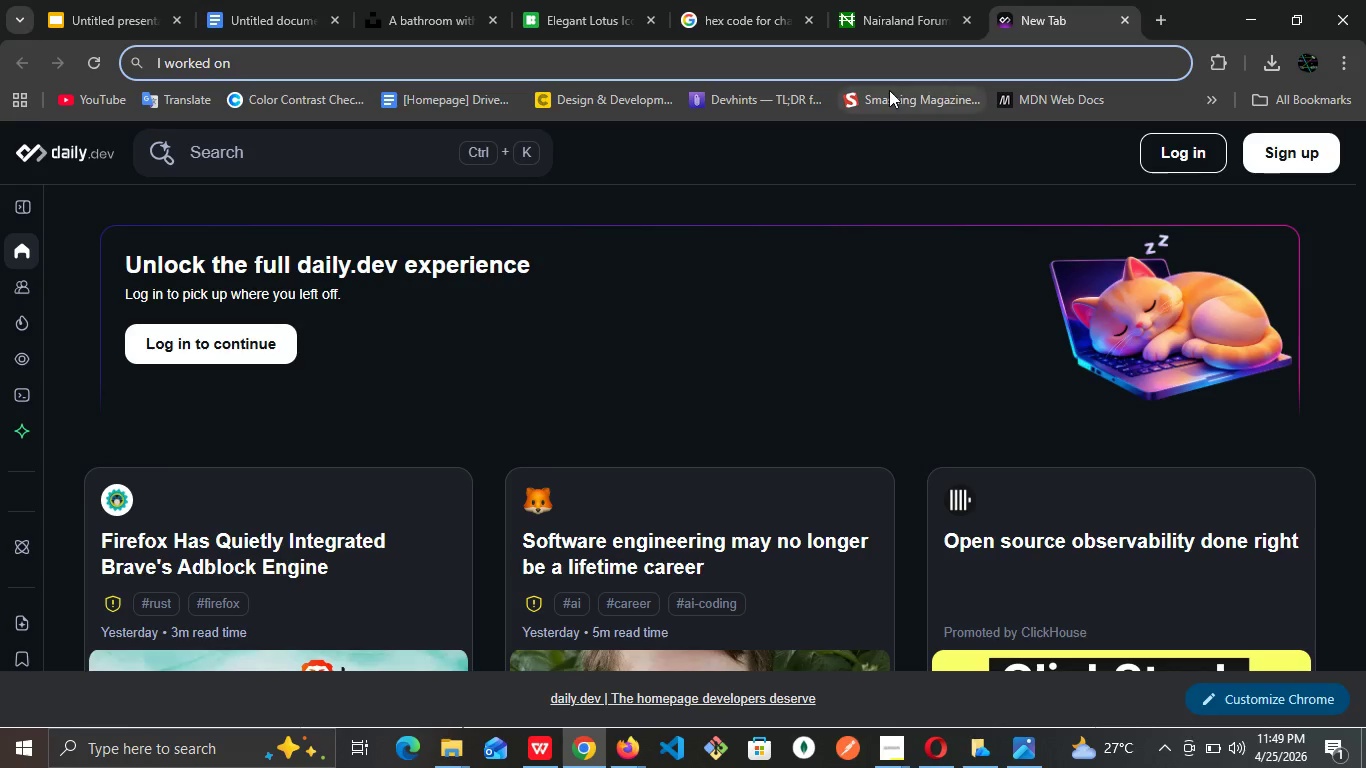 
key(Control+V)
 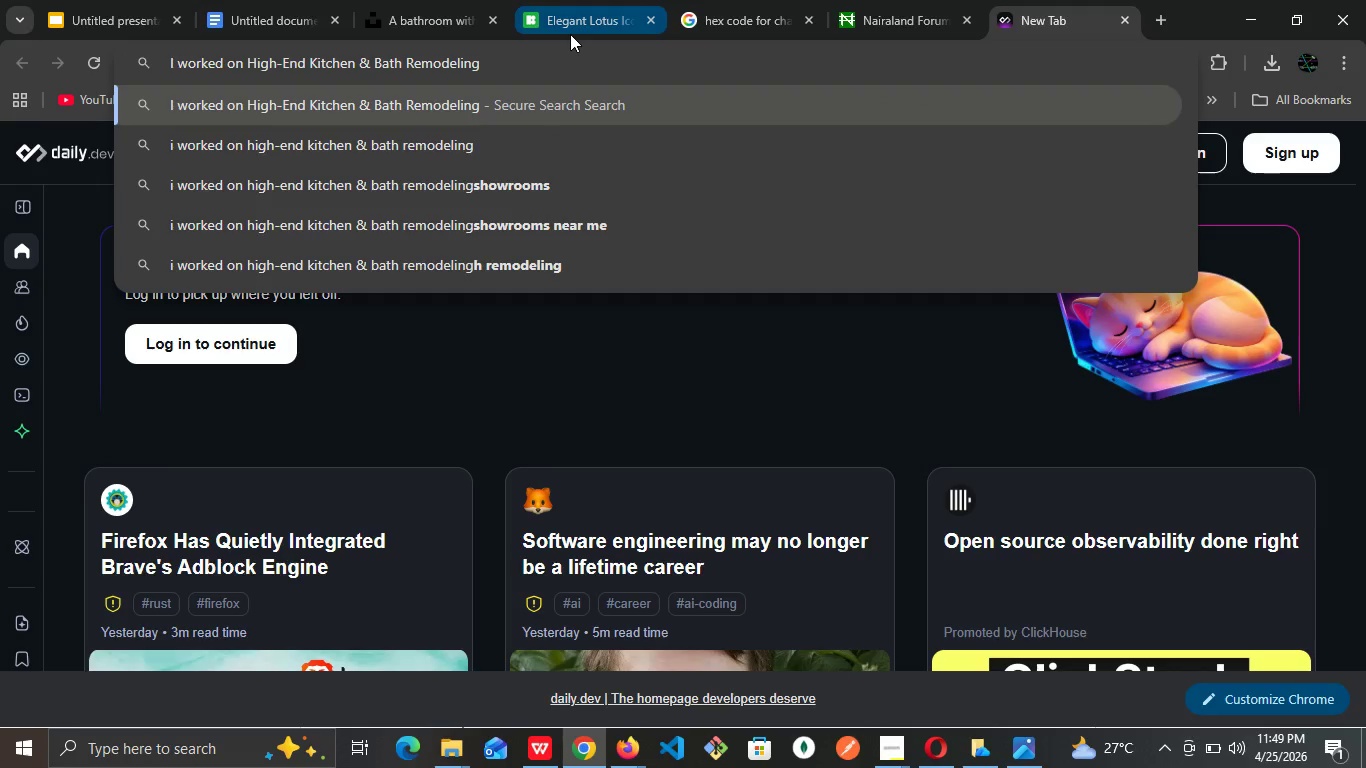 
type( Template )
 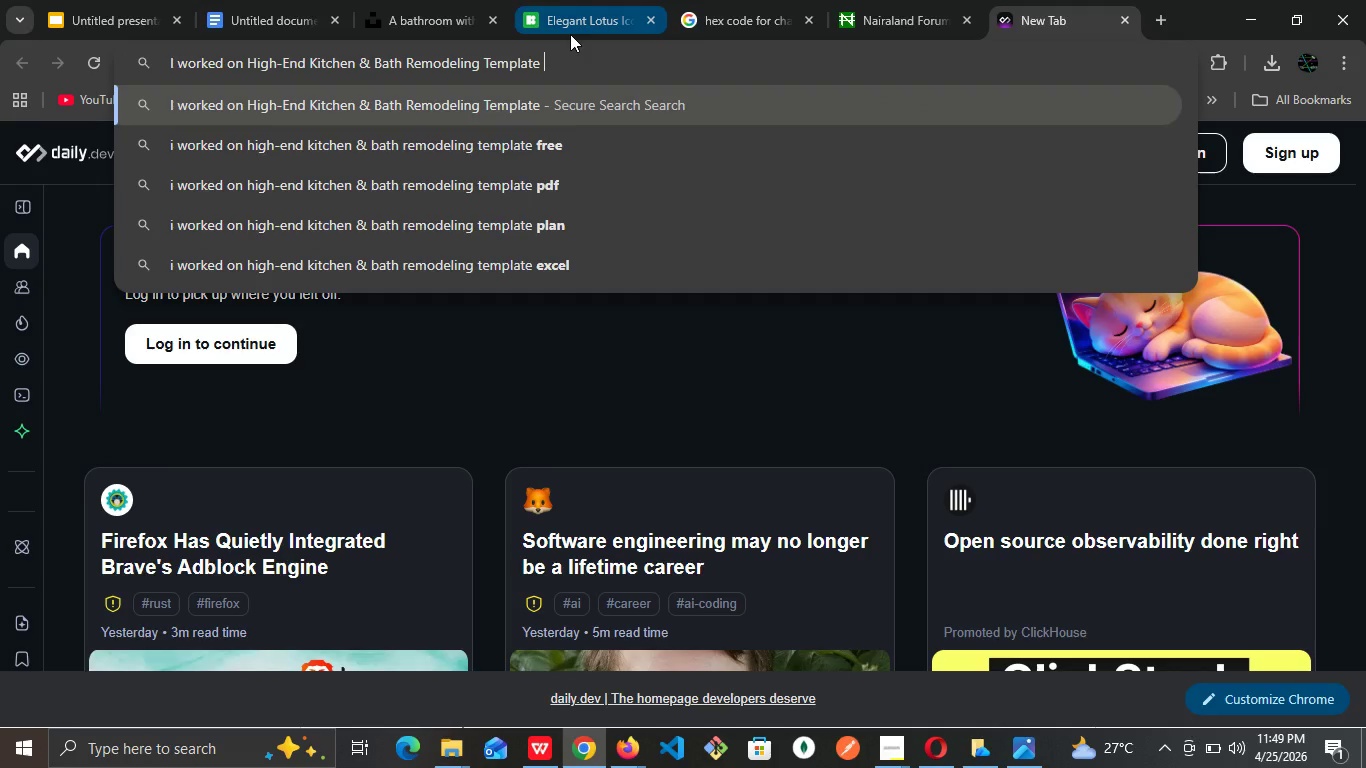 
wait(6.08)
 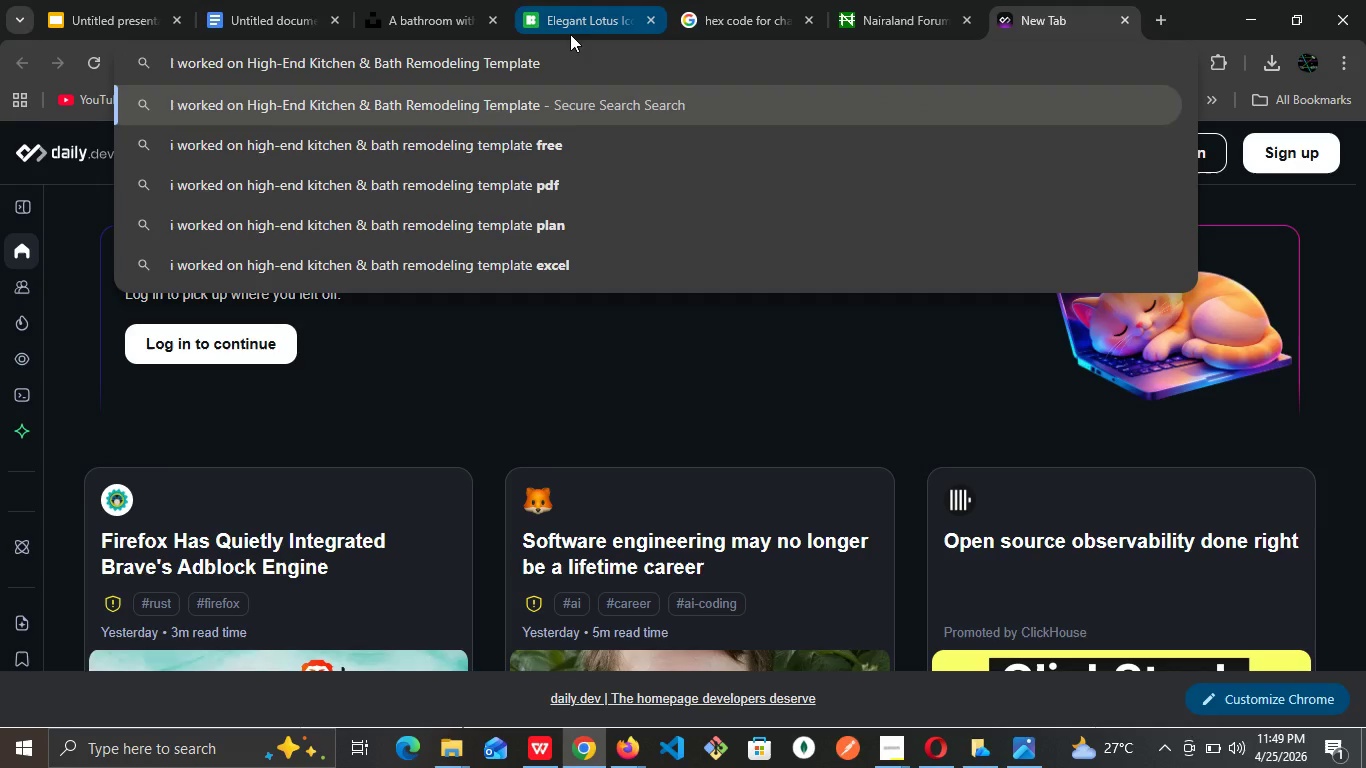 
key(Control+A)
 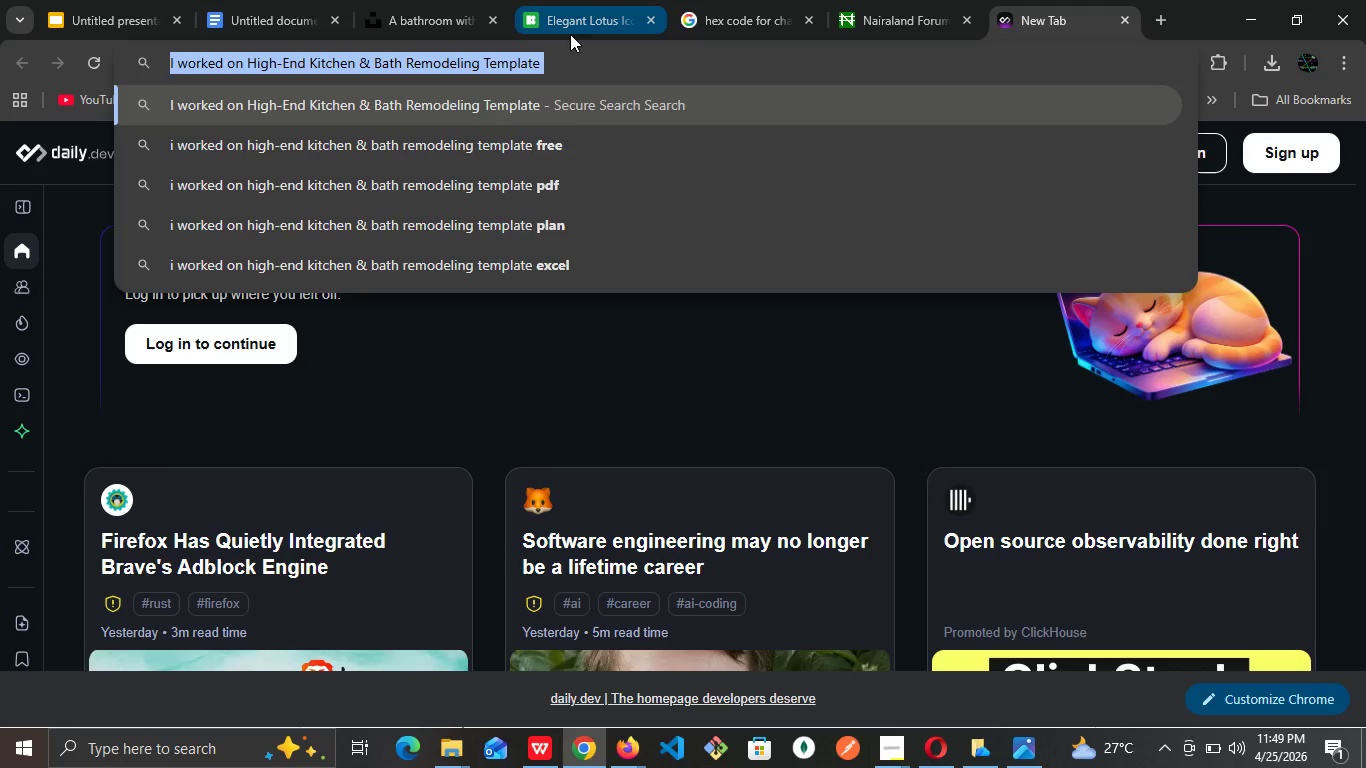 
key(Control+C)
 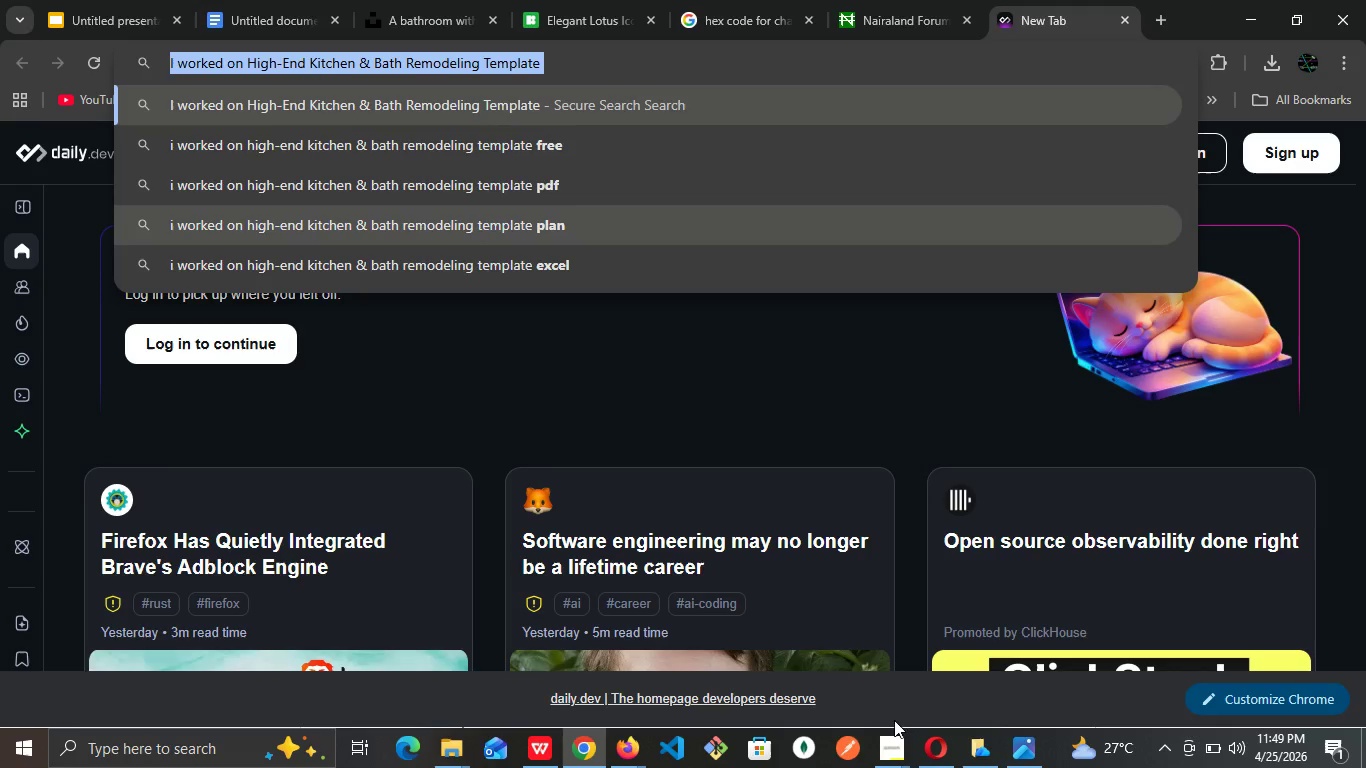 
left_click([888, 754])
 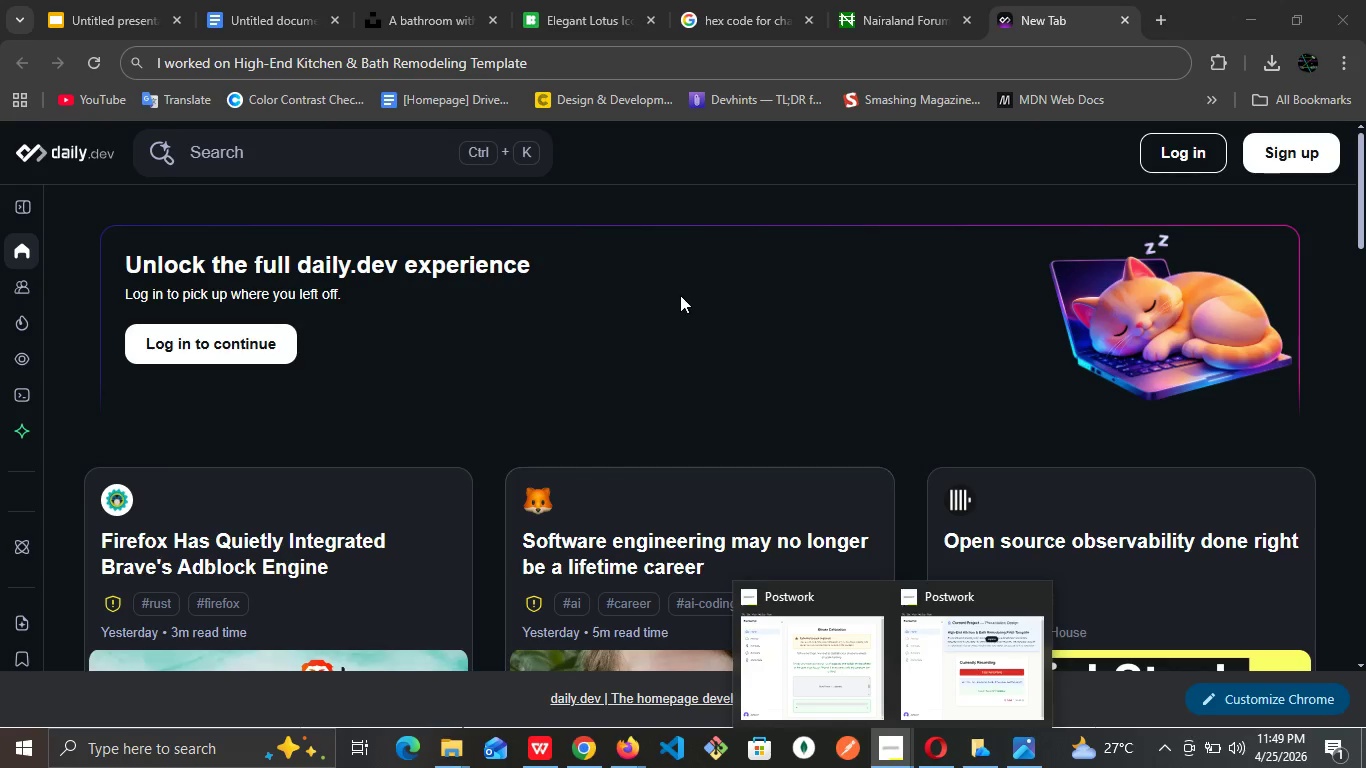 
wait(7.0)
 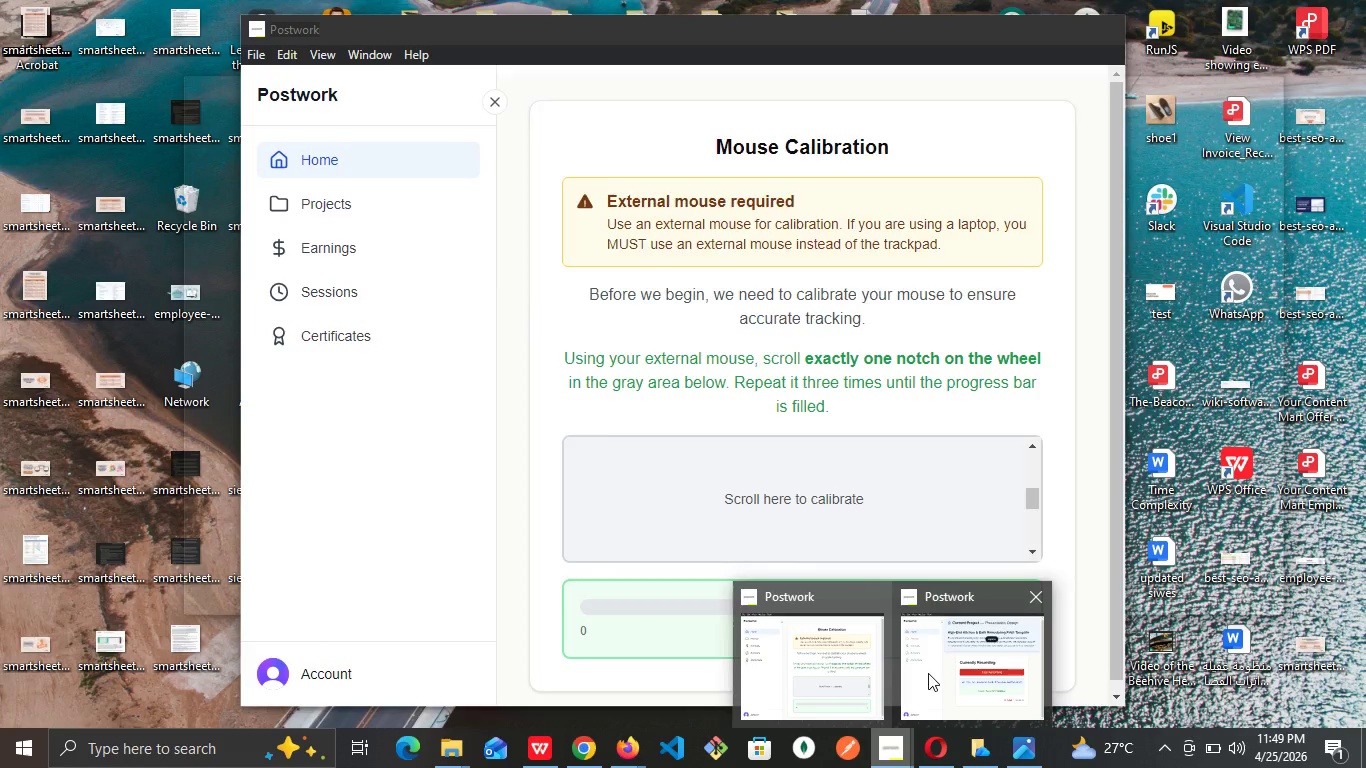 
left_click([88, 0])
 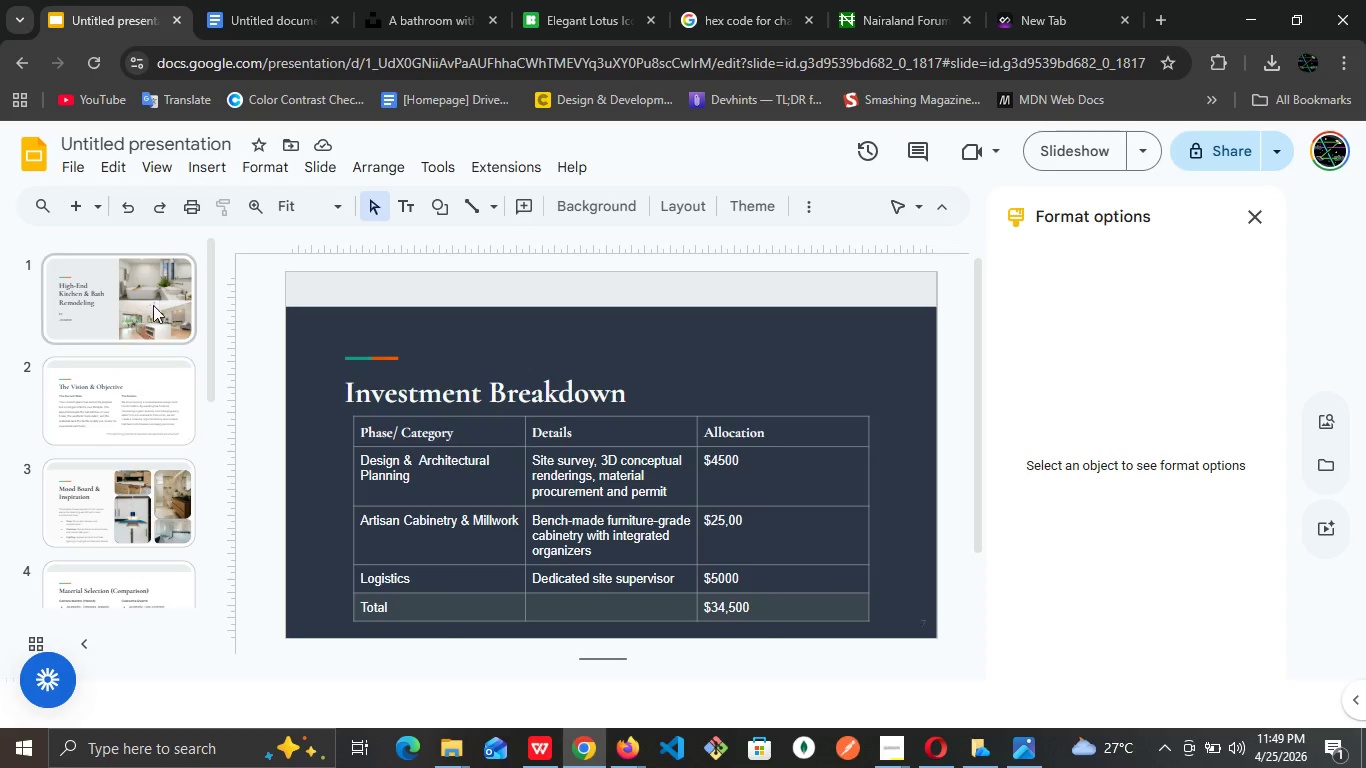 
left_click([153, 303])
 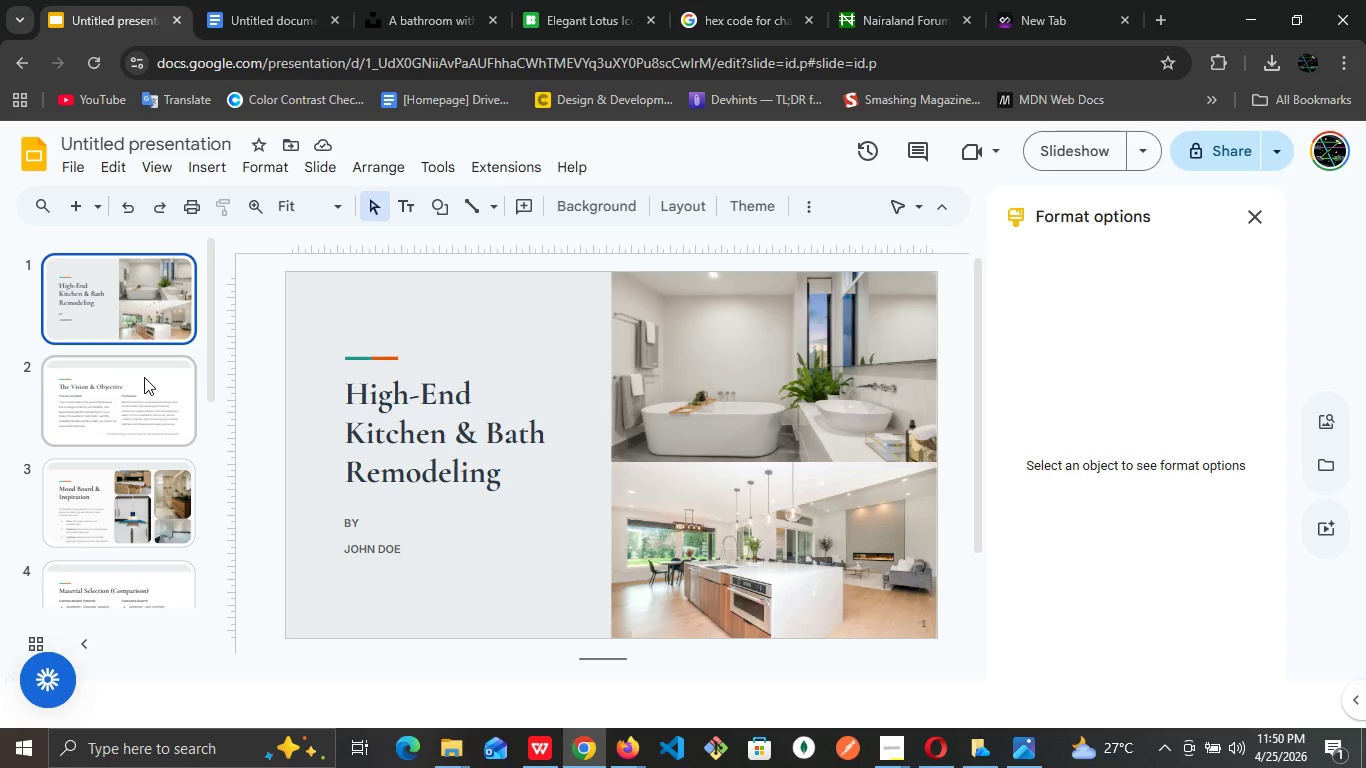 
wait(6.88)
 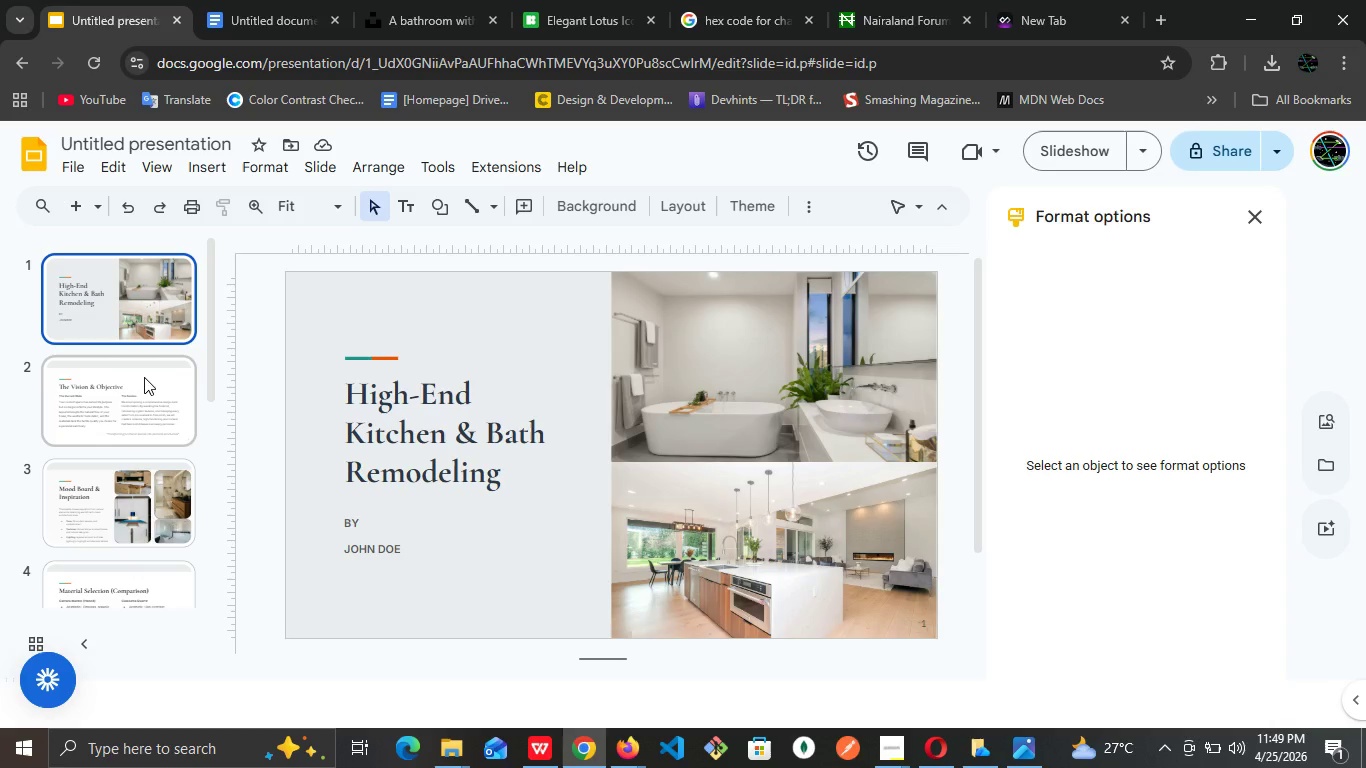 
left_click([142, 386])
 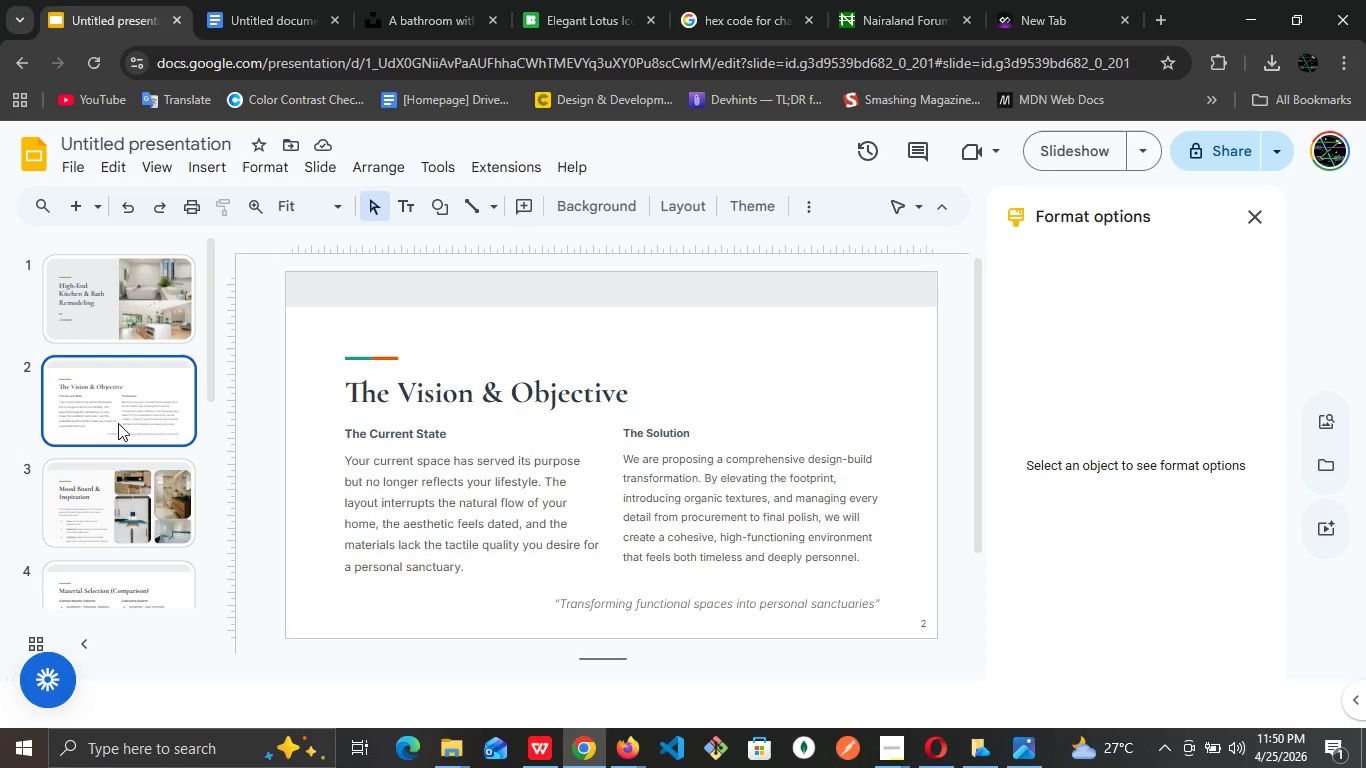 
left_click([131, 491])
 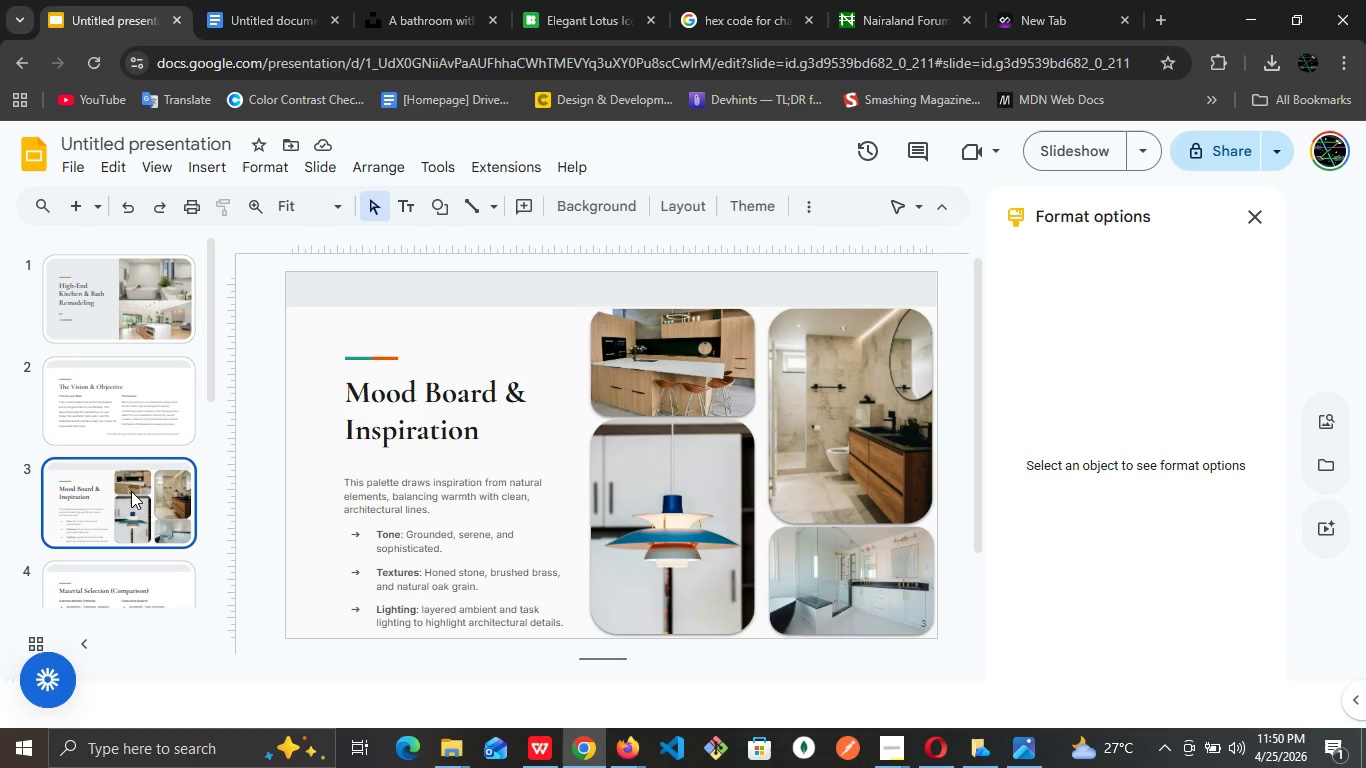 
wait(8.31)
 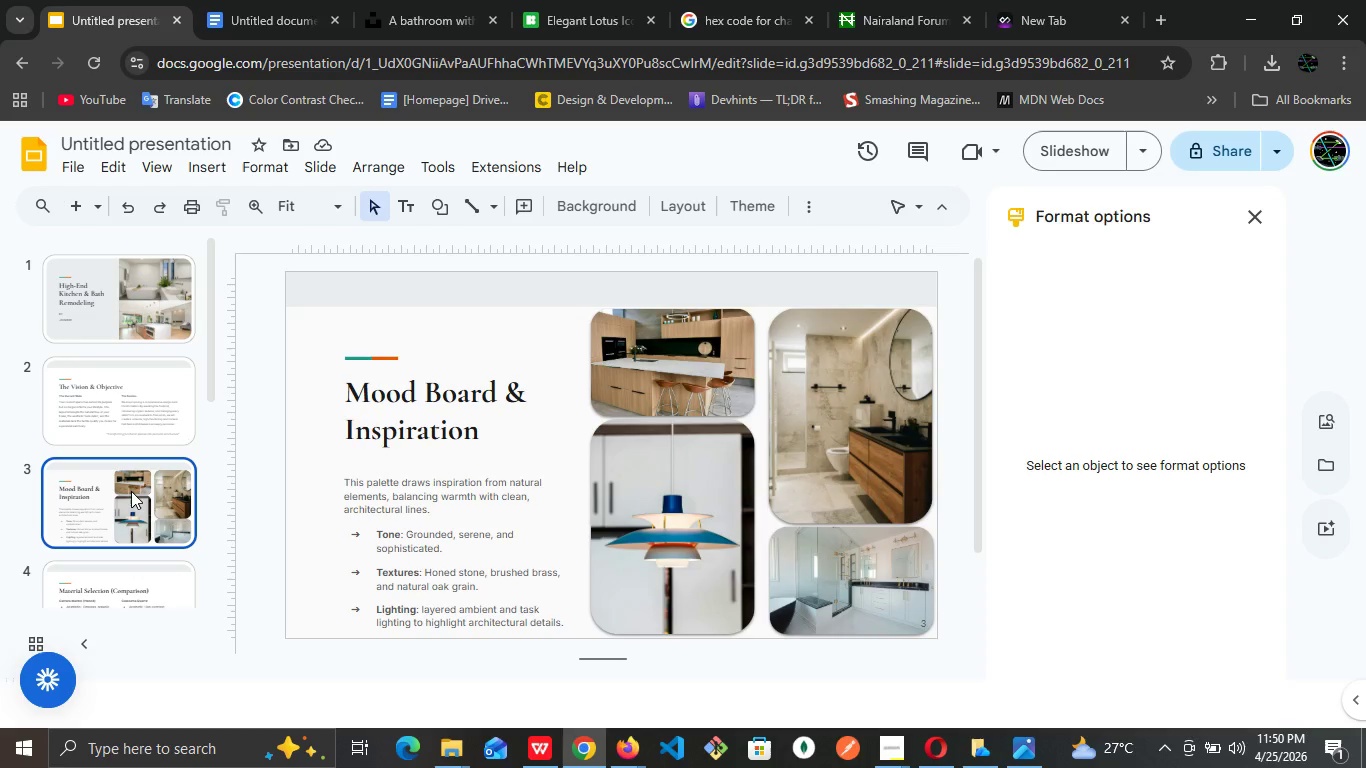 
left_click([150, 581])
 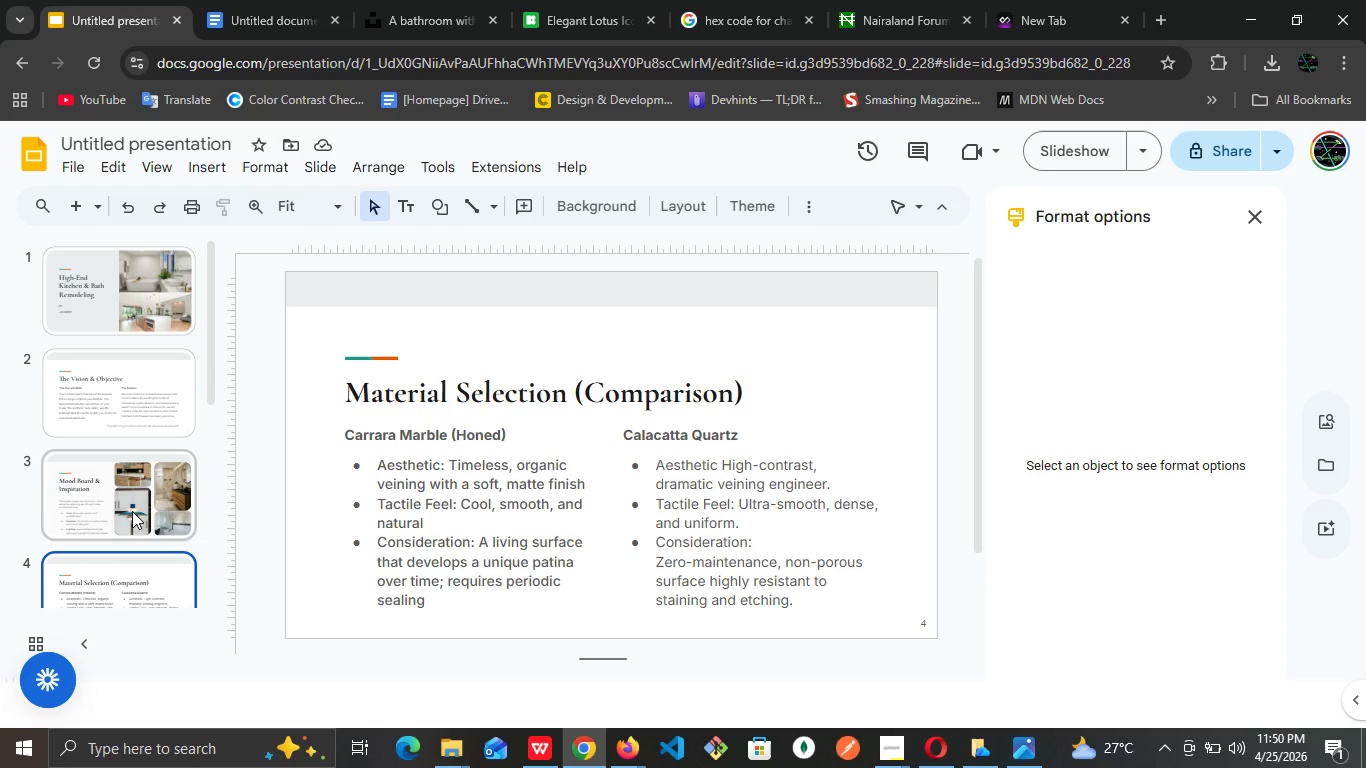 
scroll: coordinate [131, 511], scroll_direction: down, amount: 1.0
 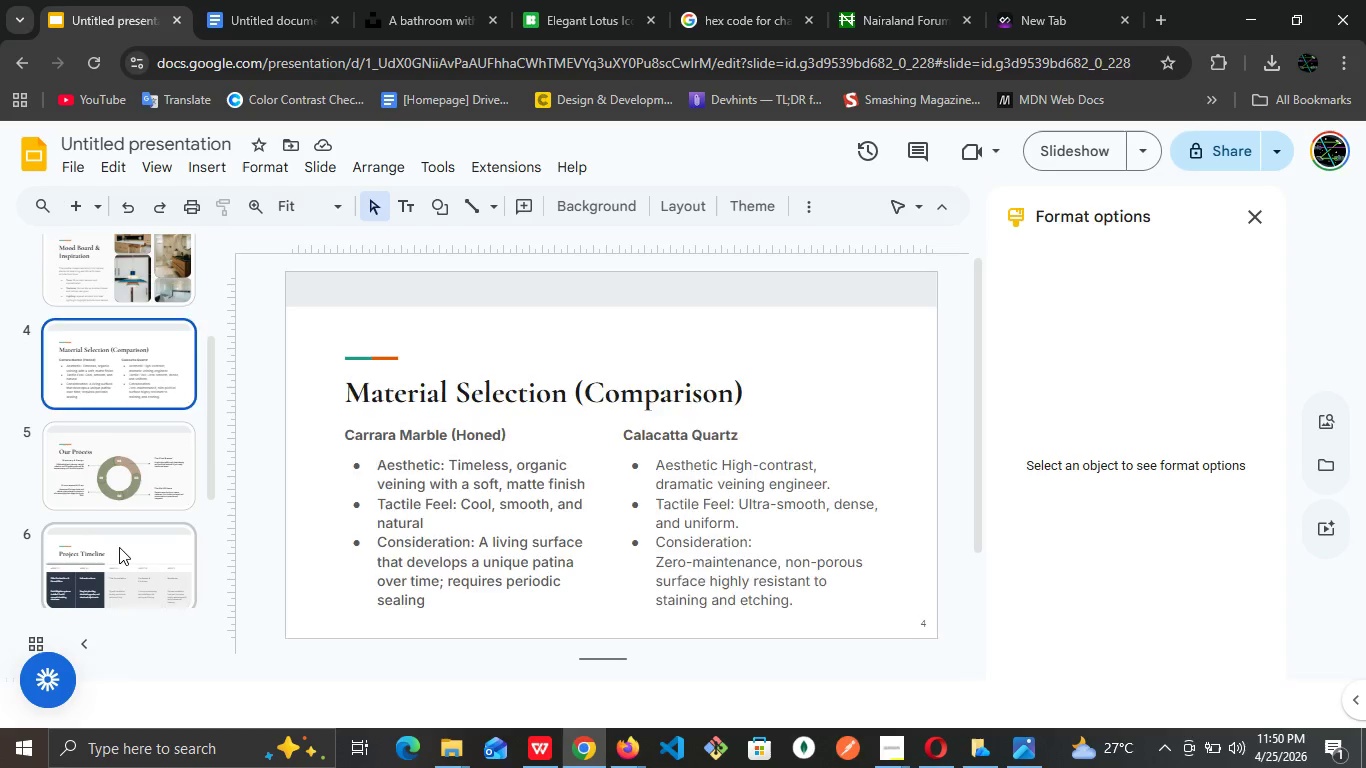 
left_click([119, 547])
 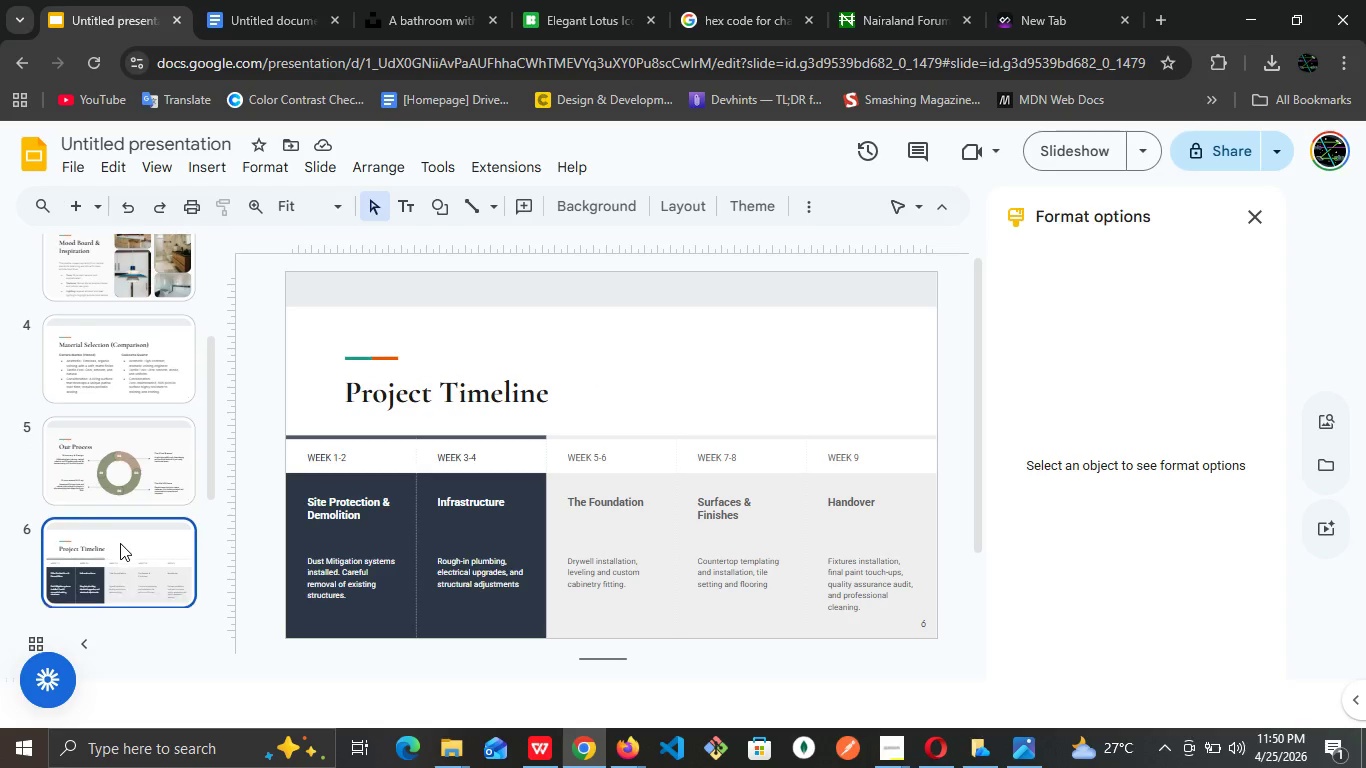 
scroll: coordinate [120, 543], scroll_direction: down, amount: 1.0
 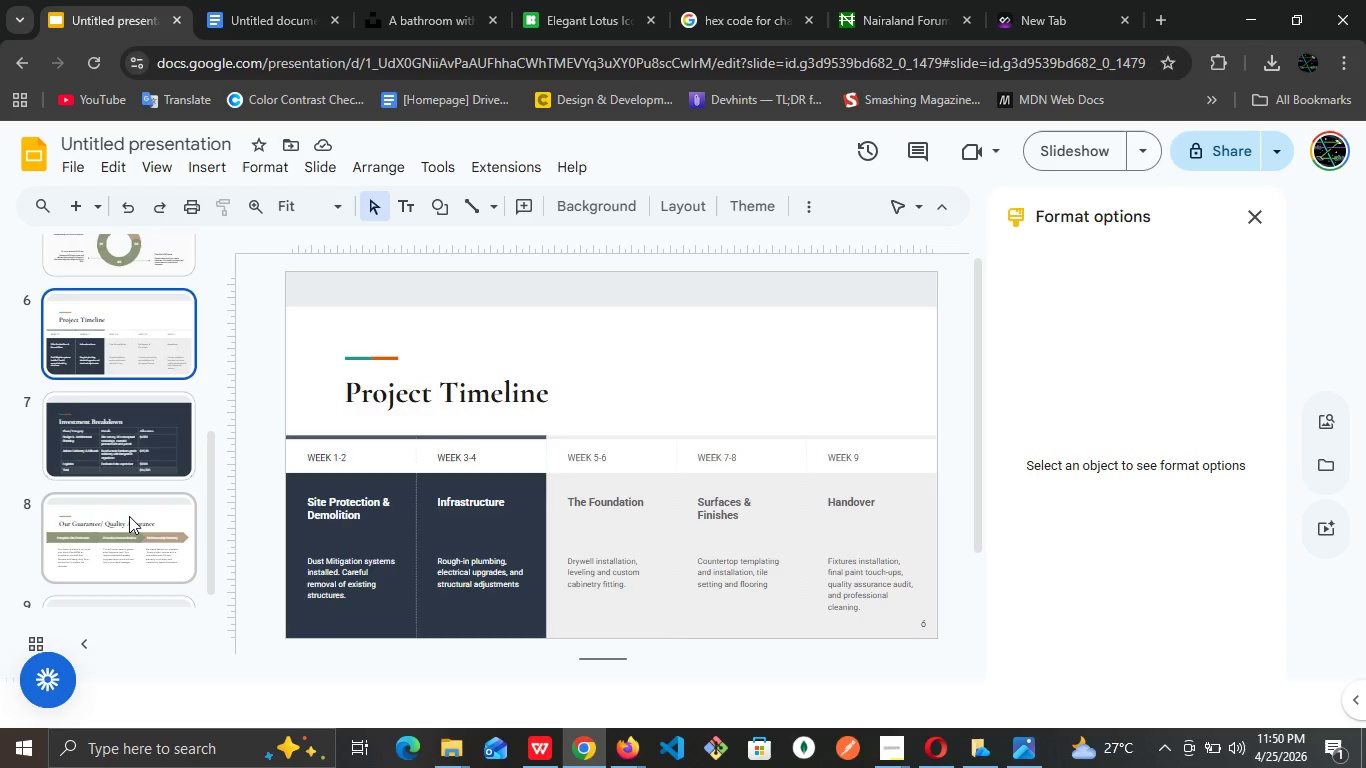 
left_click([129, 516])
 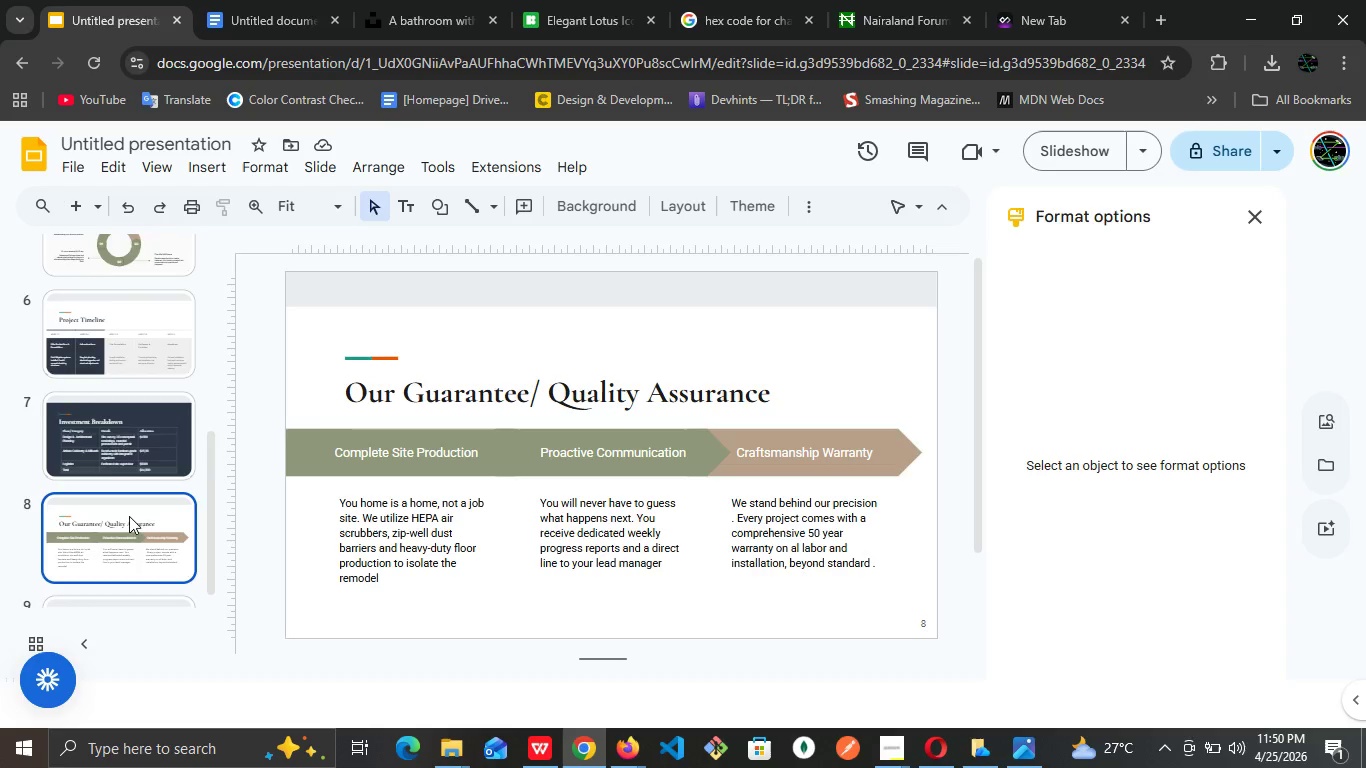 
scroll: coordinate [159, 555], scroll_direction: down, amount: 2.0
 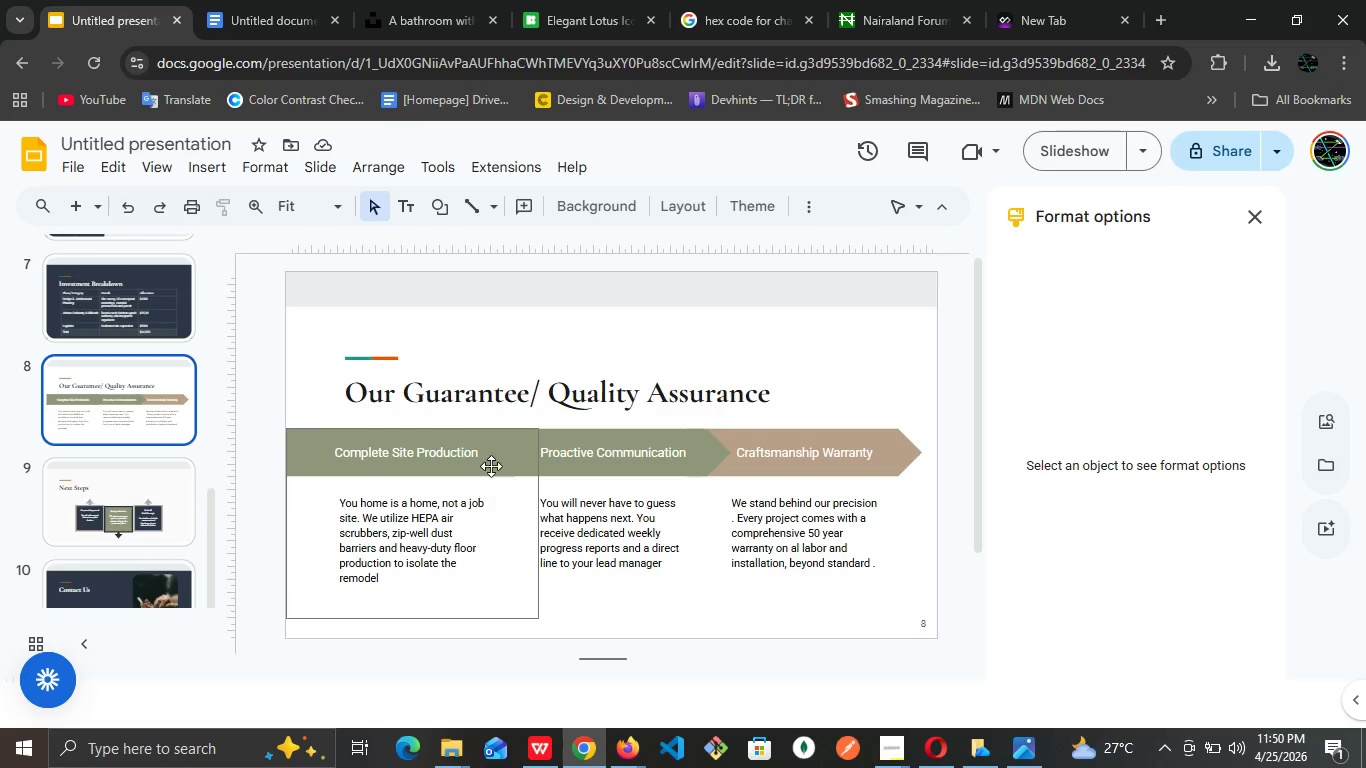 
wait(6.51)
 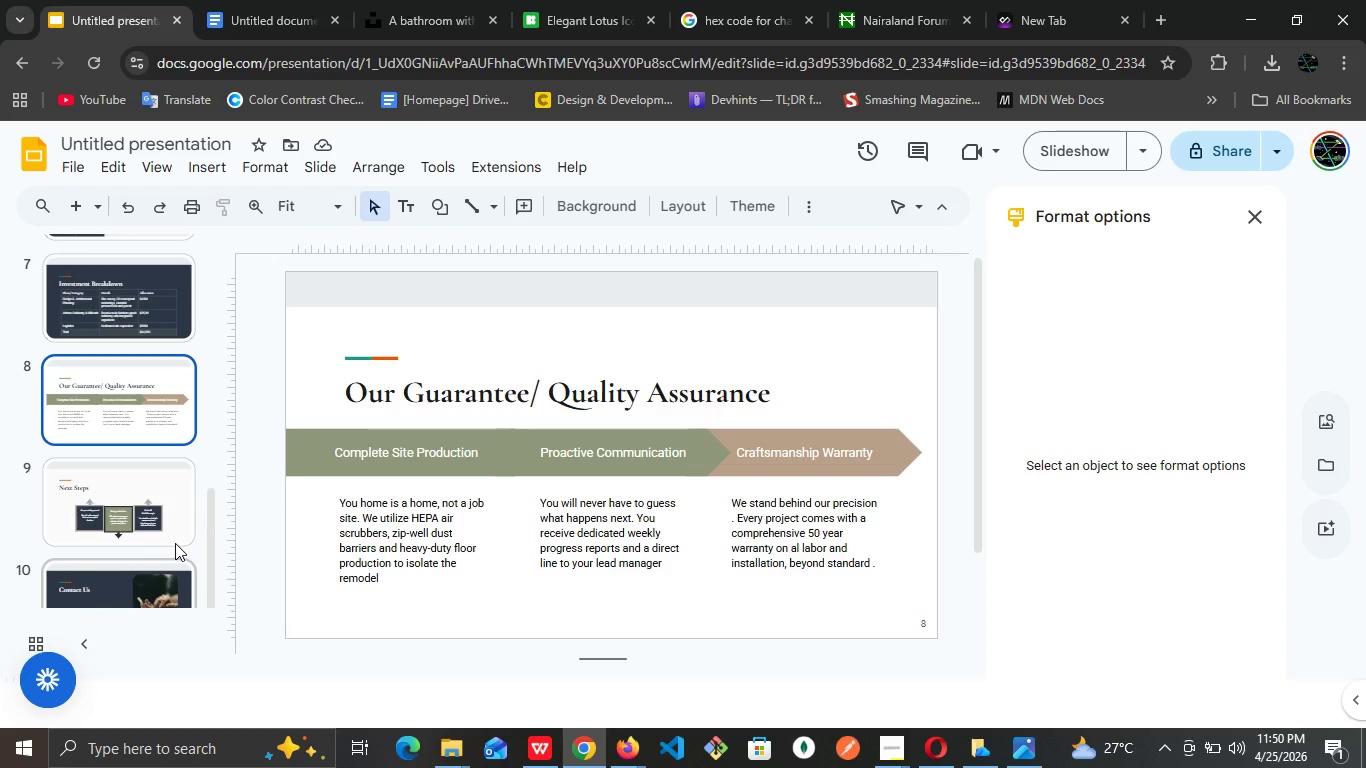 
double_click([504, 457])
 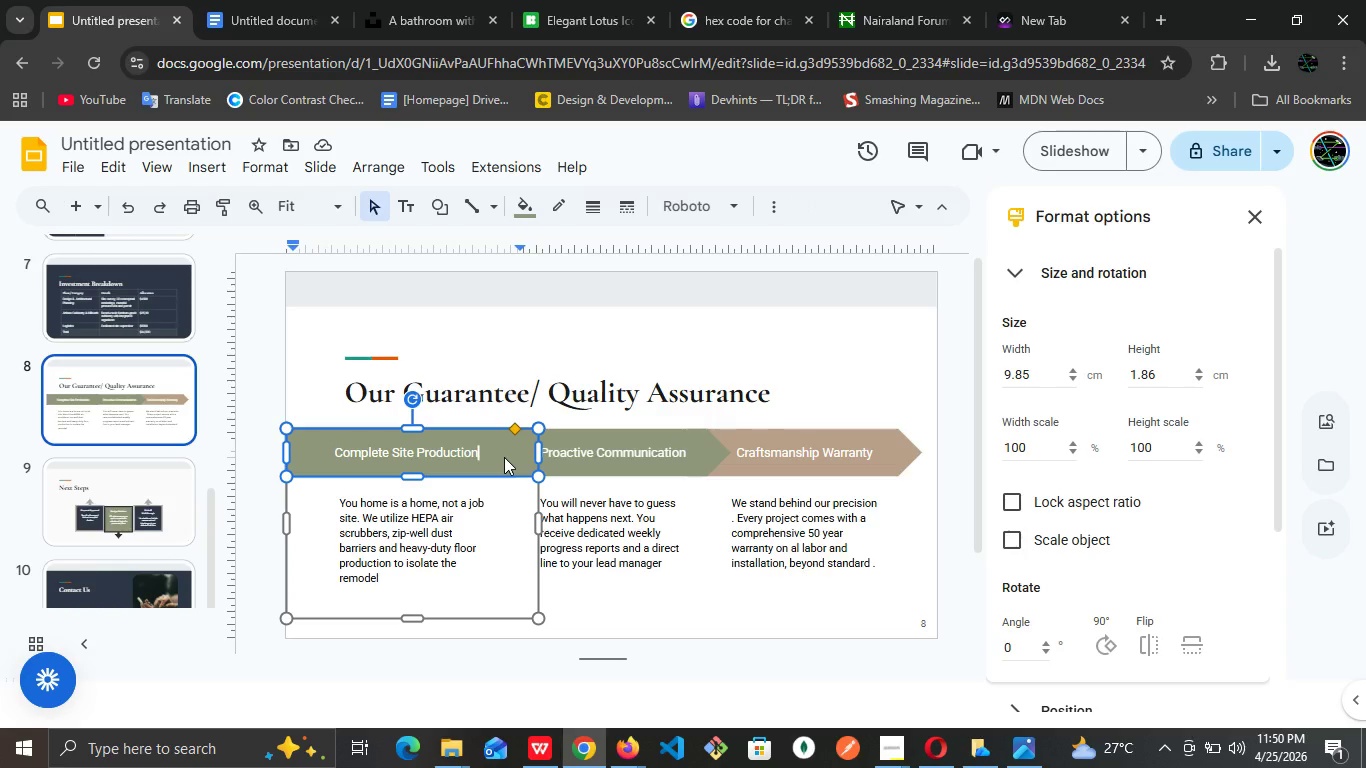 
triple_click([504, 457])
 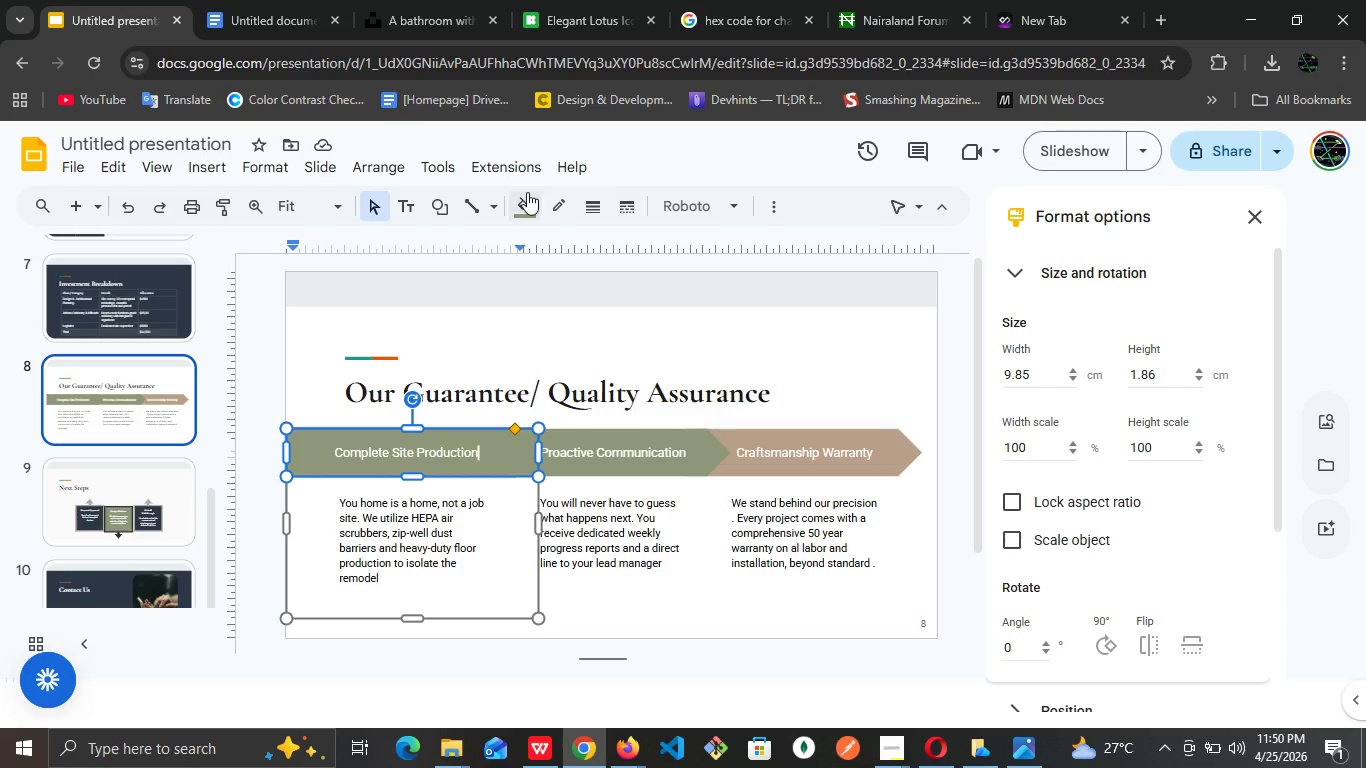 
left_click([527, 192])
 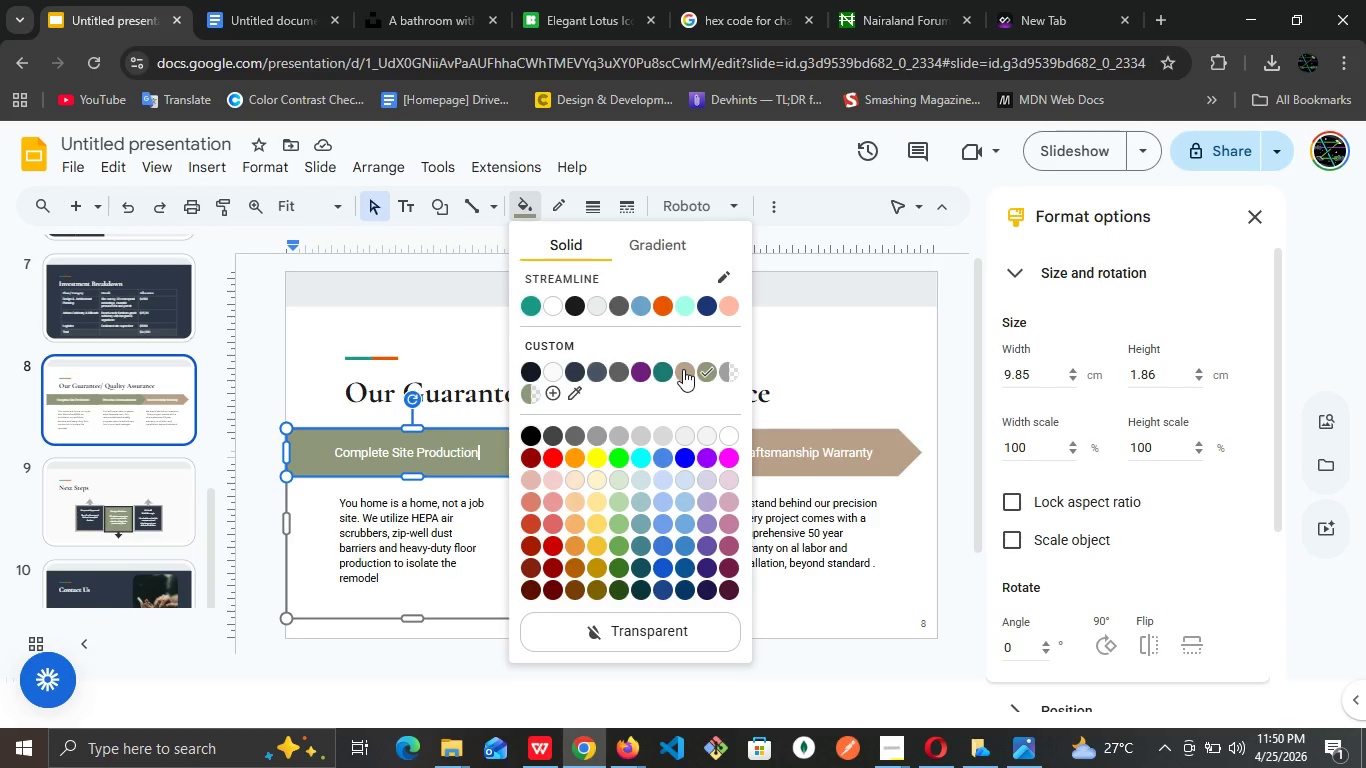 
left_click([684, 367])
 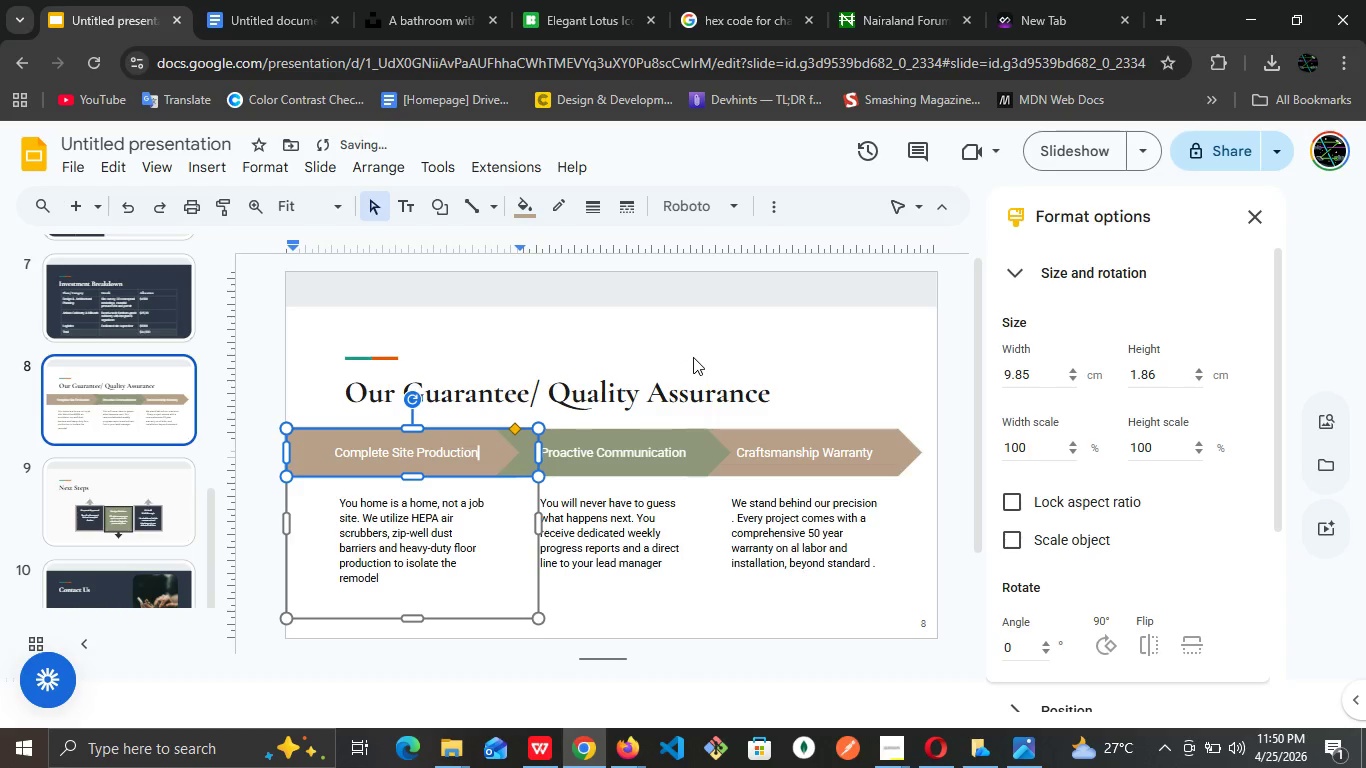 
left_click([693, 356])
 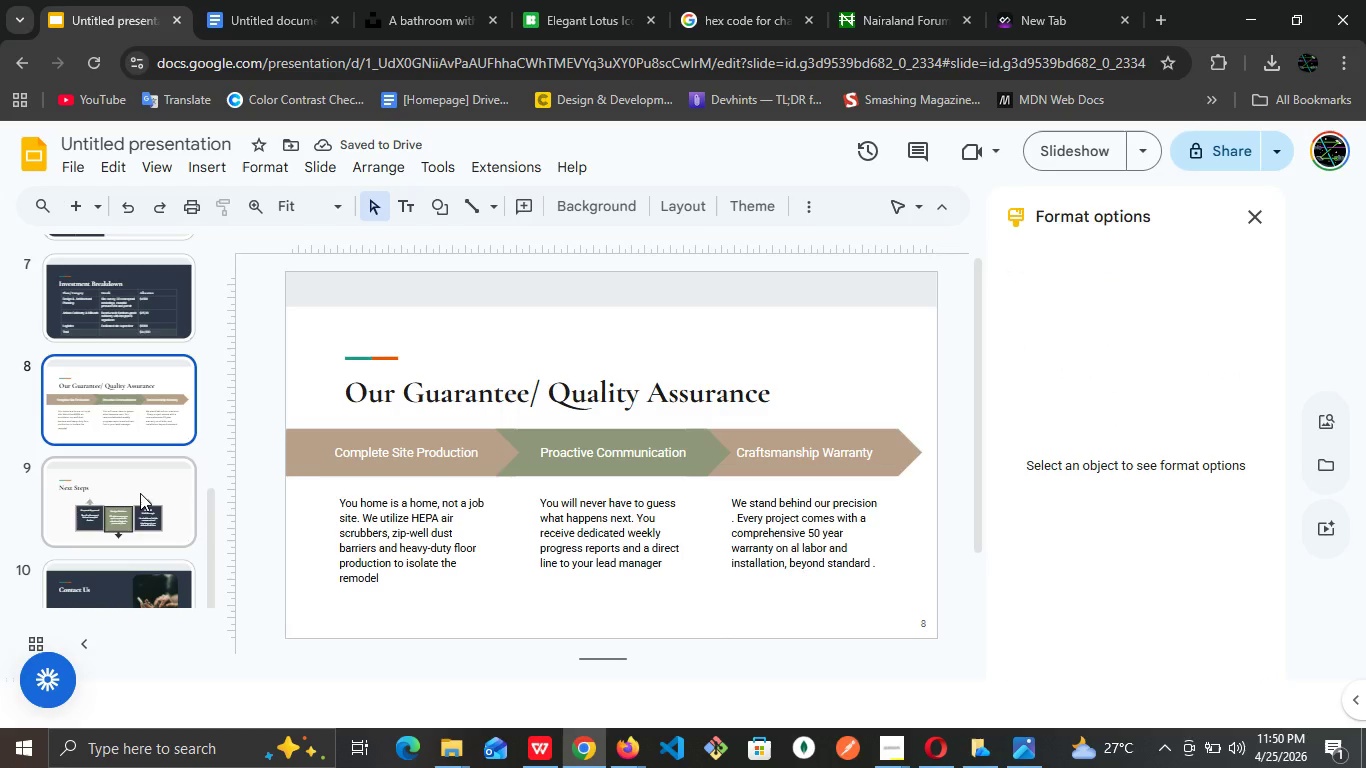 
left_click([139, 495])
 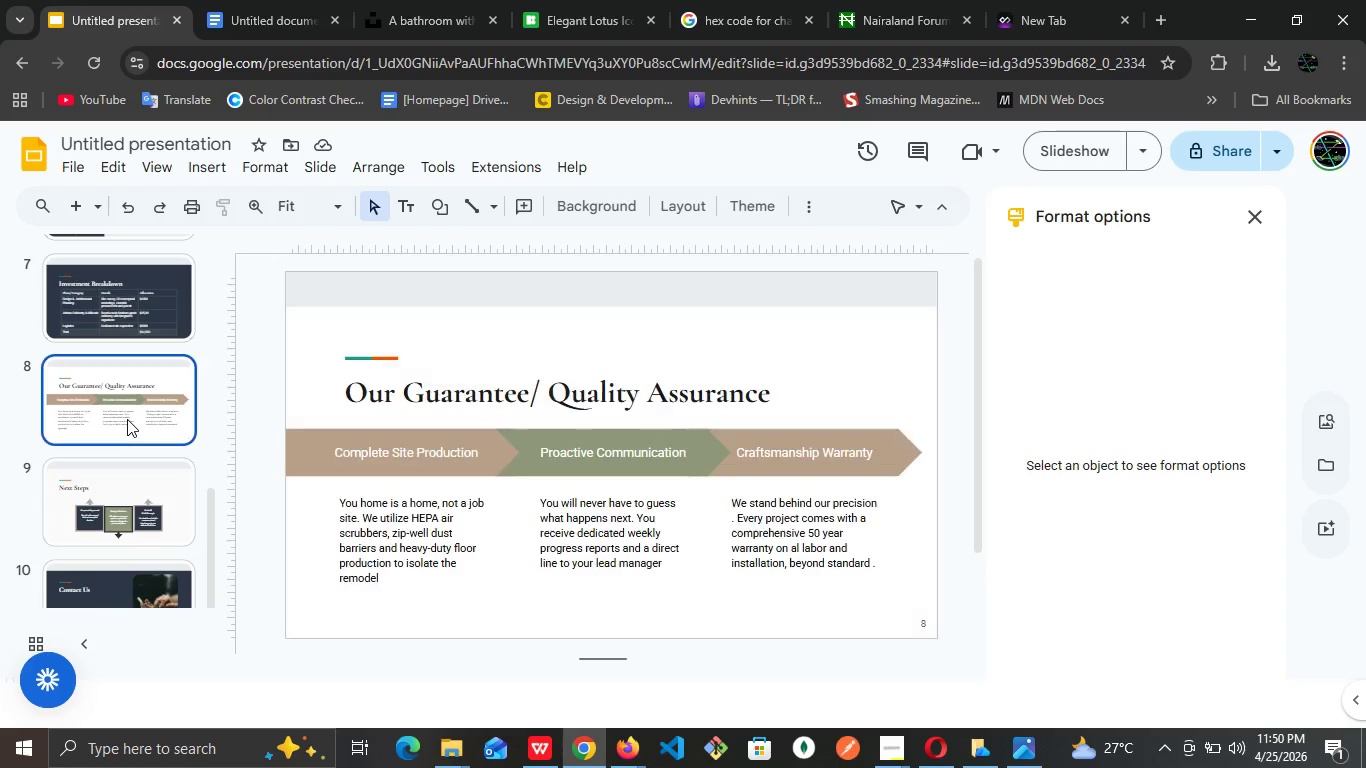 
left_click([127, 419])
 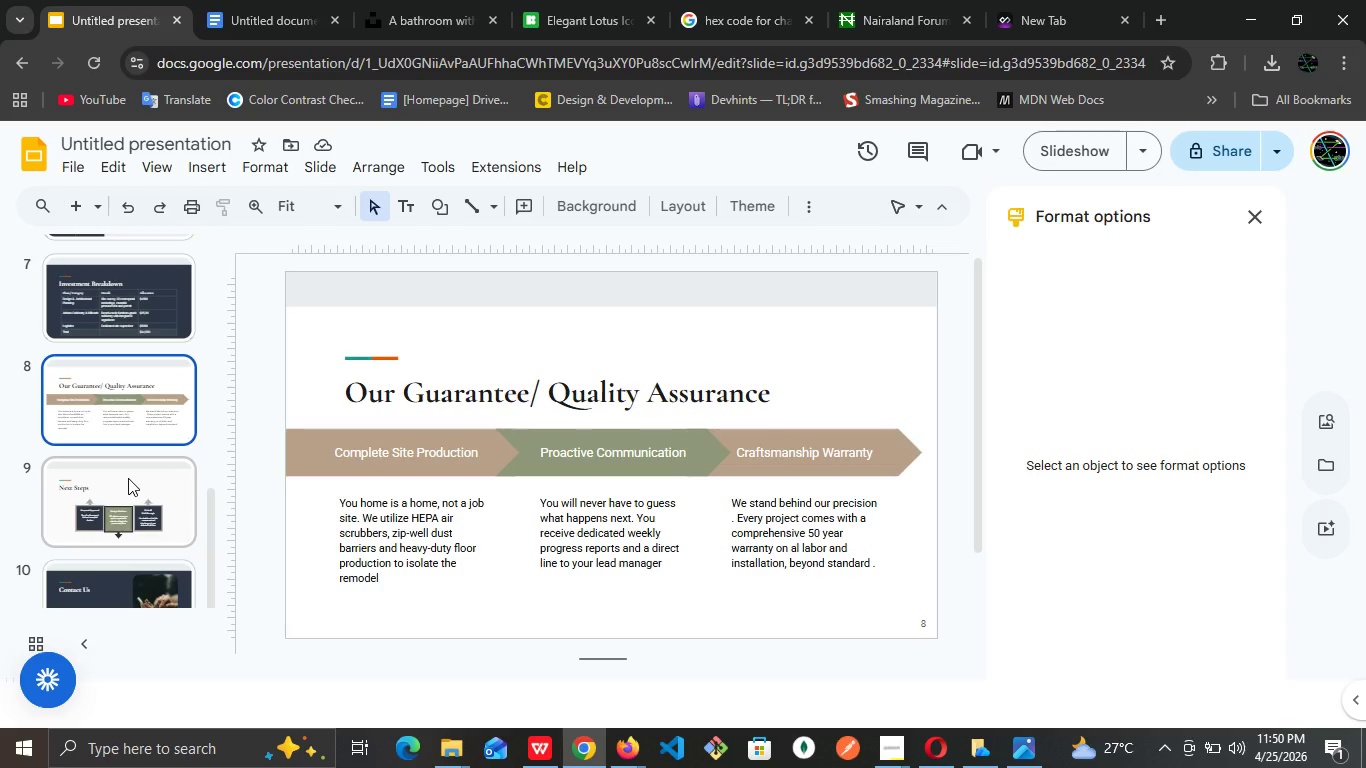 
left_click([122, 493])
 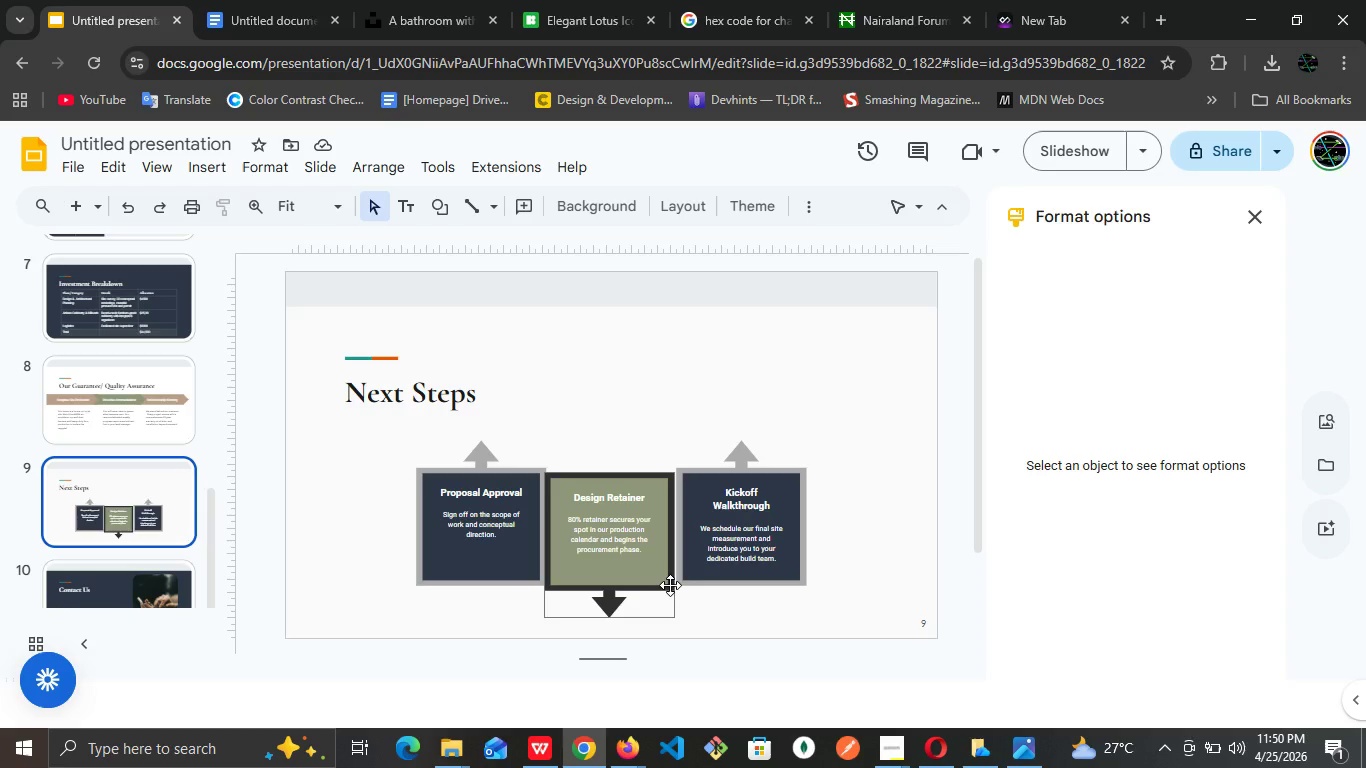 
left_click([670, 585])
 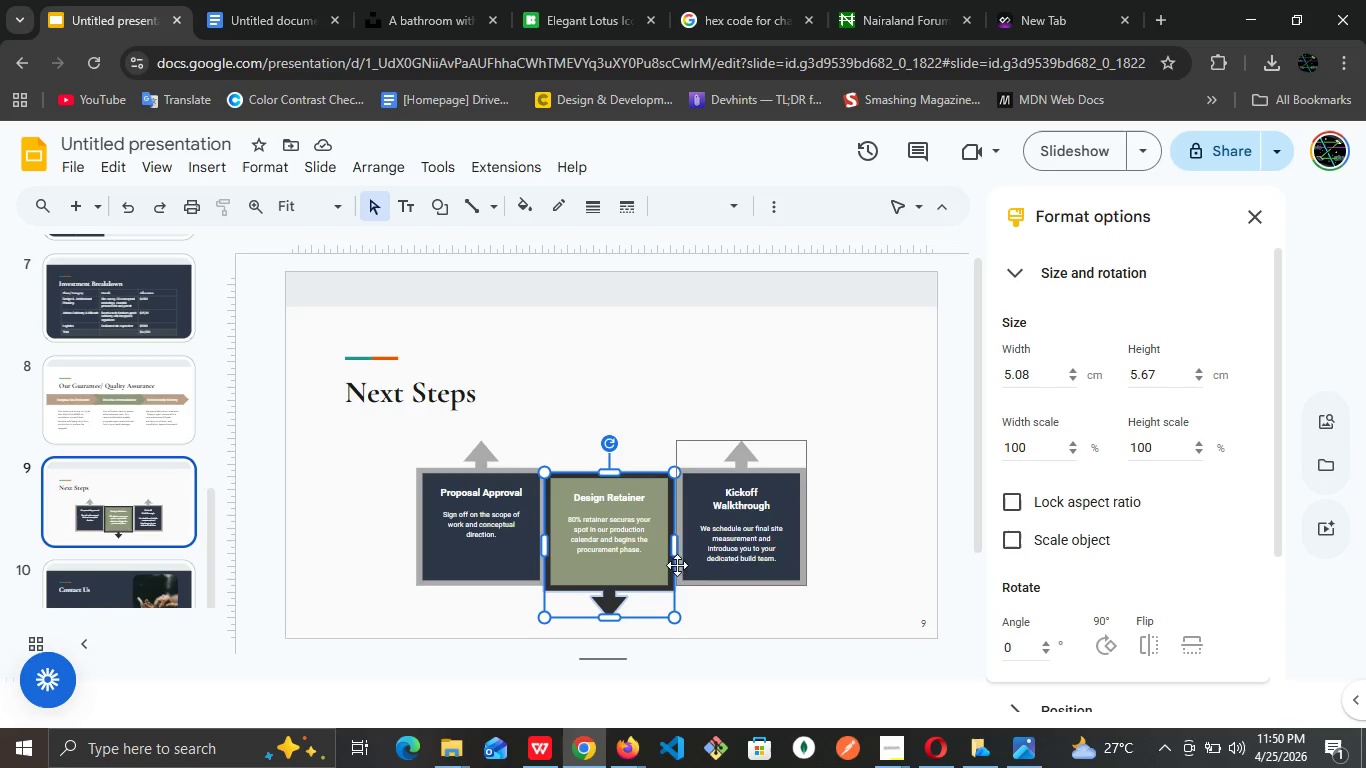 
double_click([671, 571])
 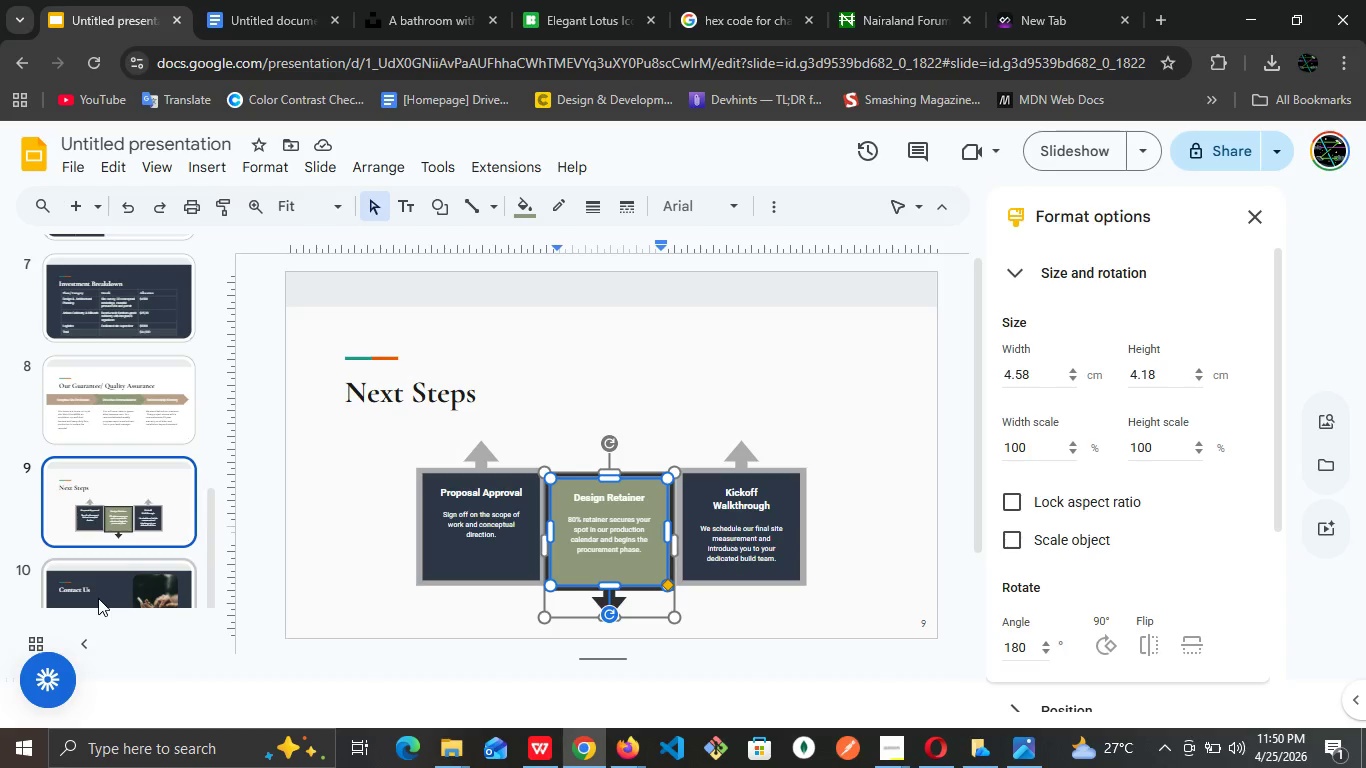 
left_click([109, 584])
 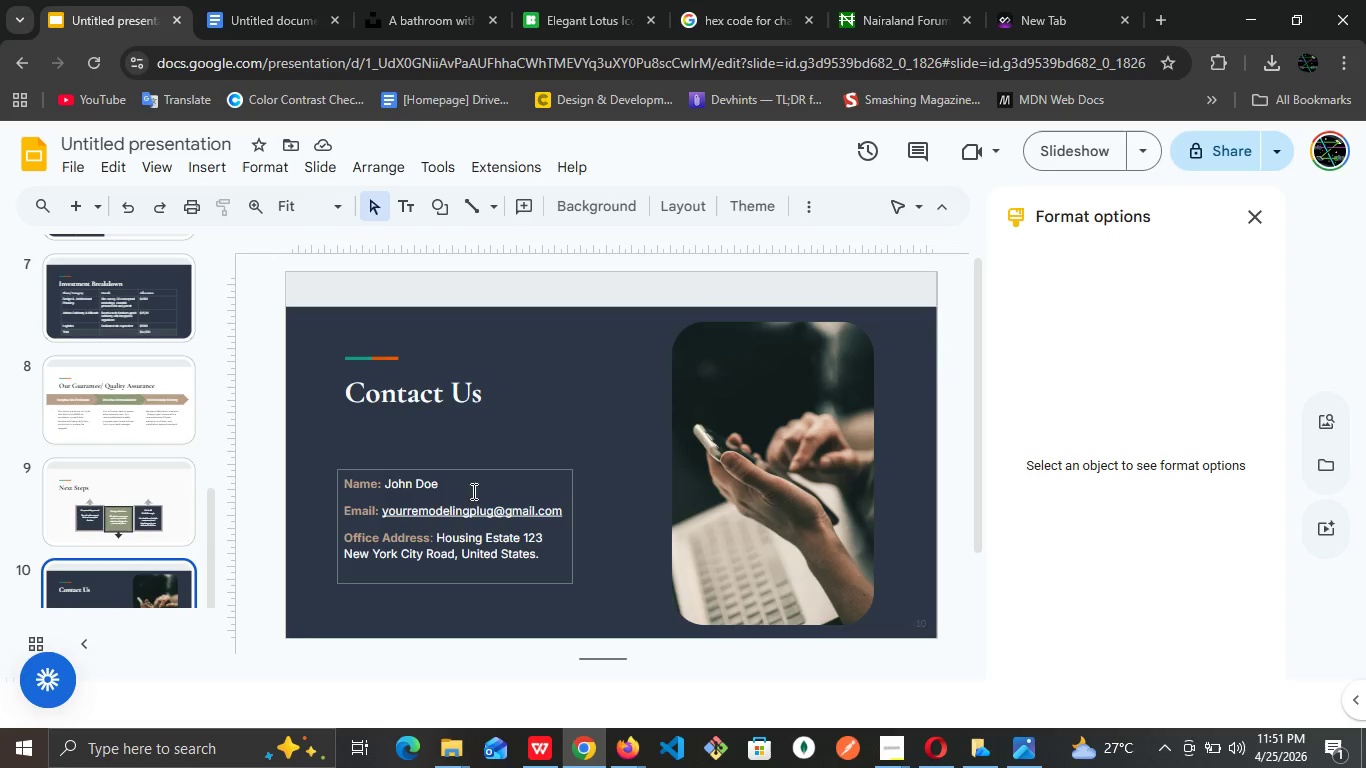 
wait(8.98)
 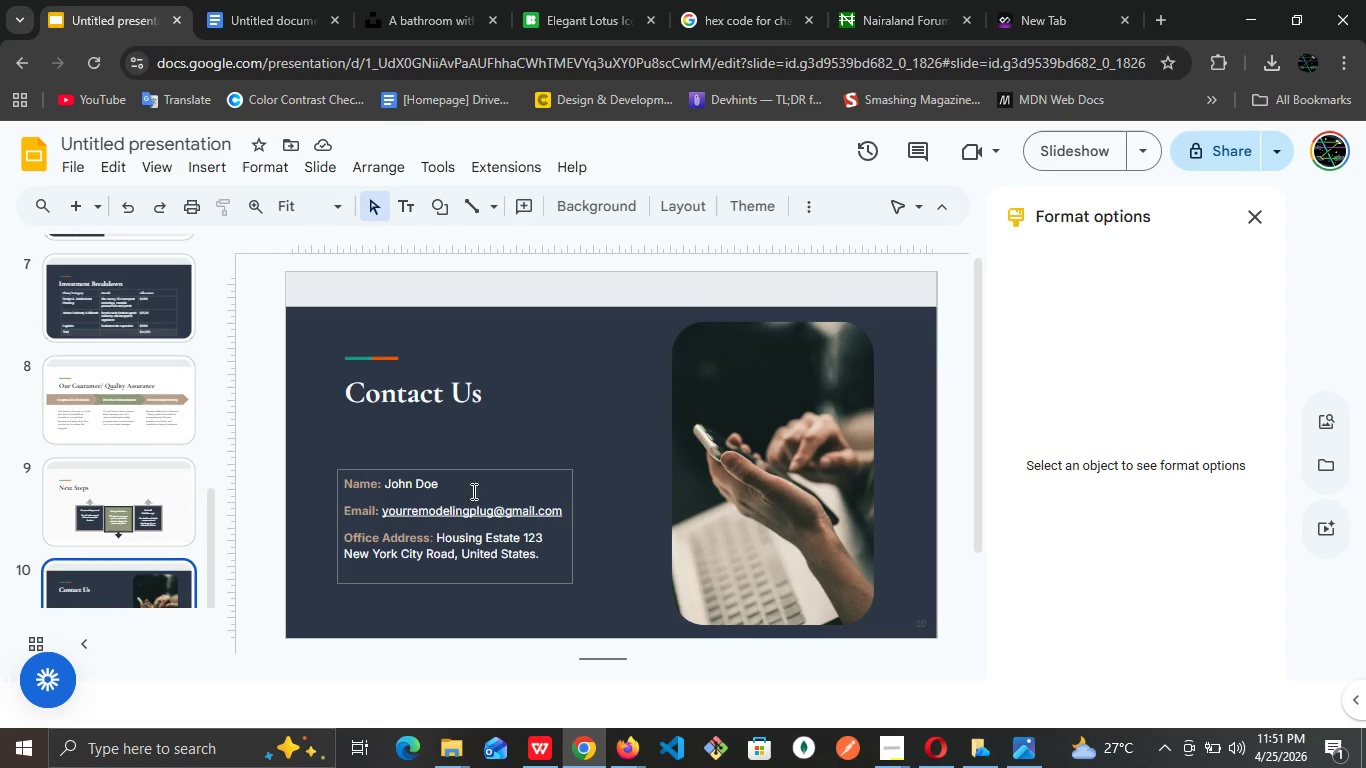 
double_click([470, 536])
 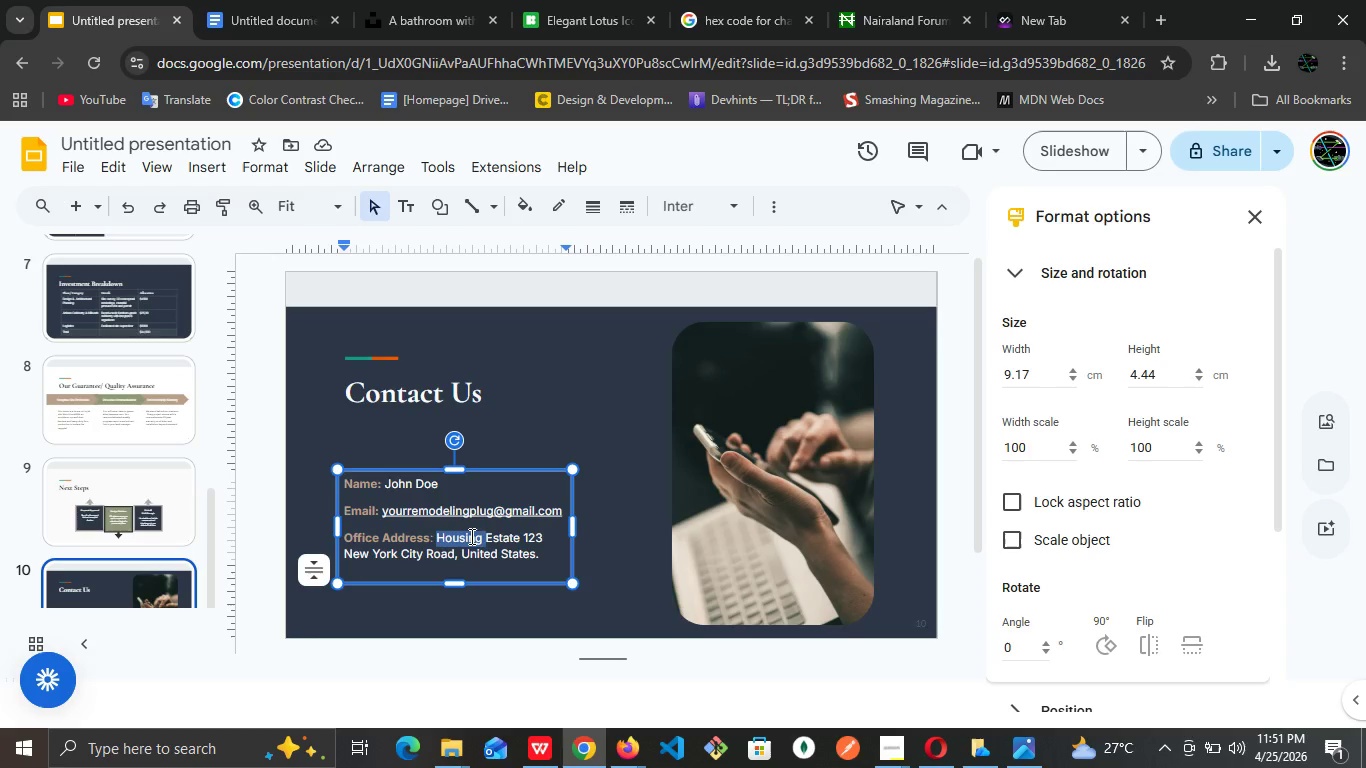 
triple_click([470, 536])
 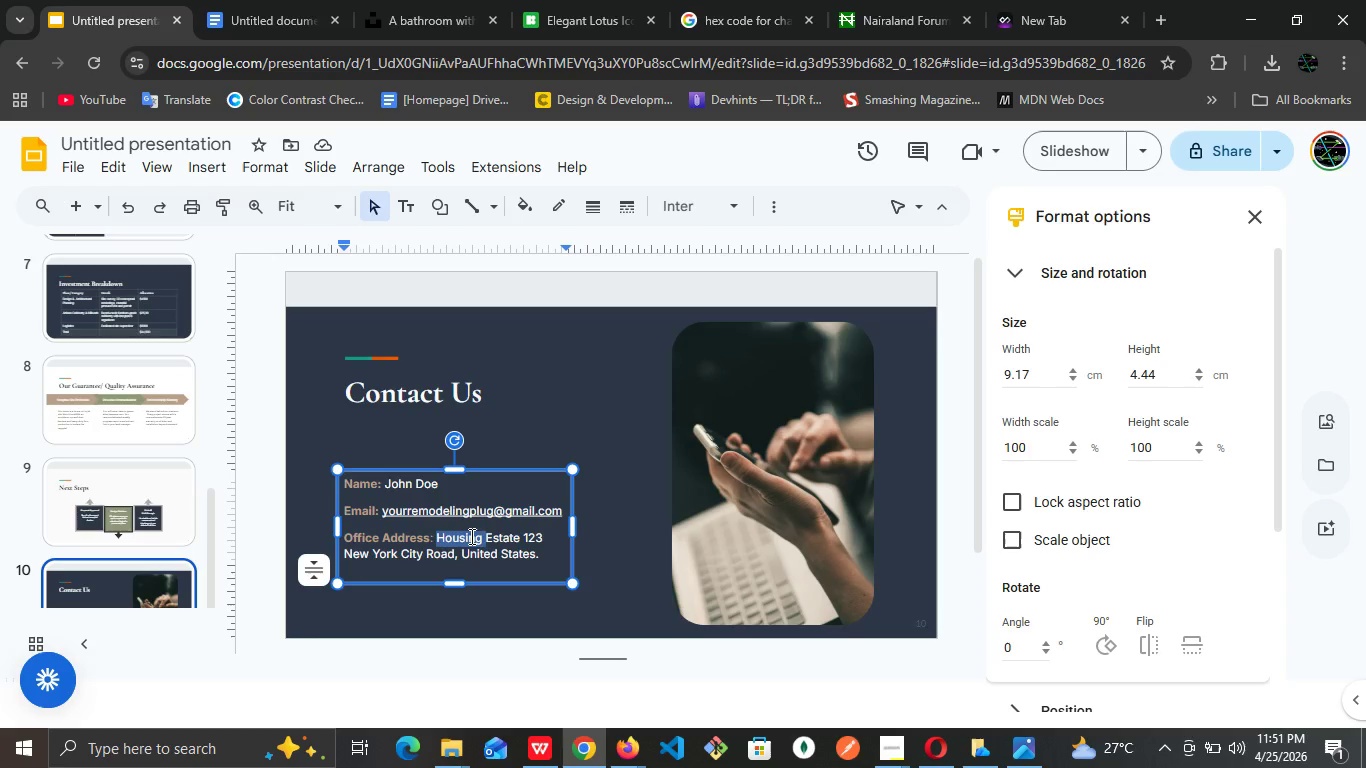 
triple_click([470, 536])
 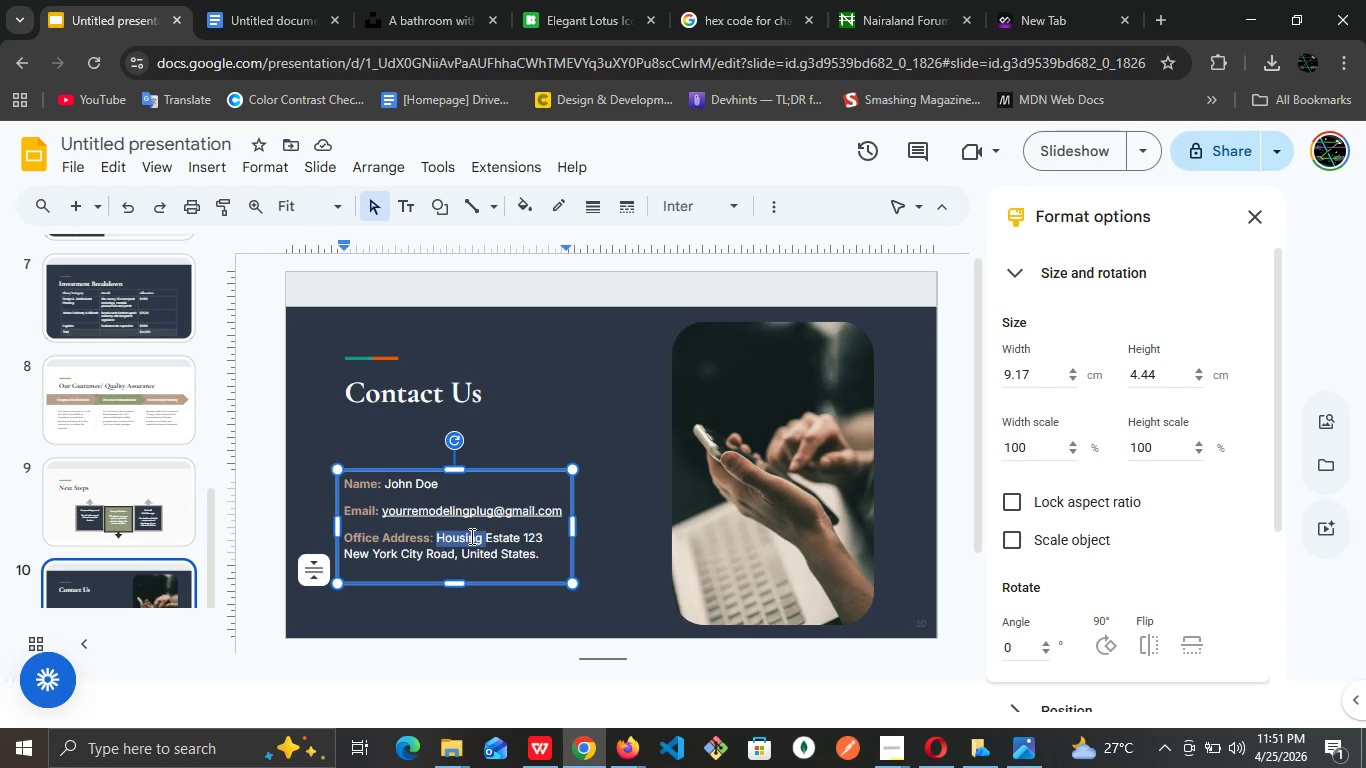 
key(Control+A)
 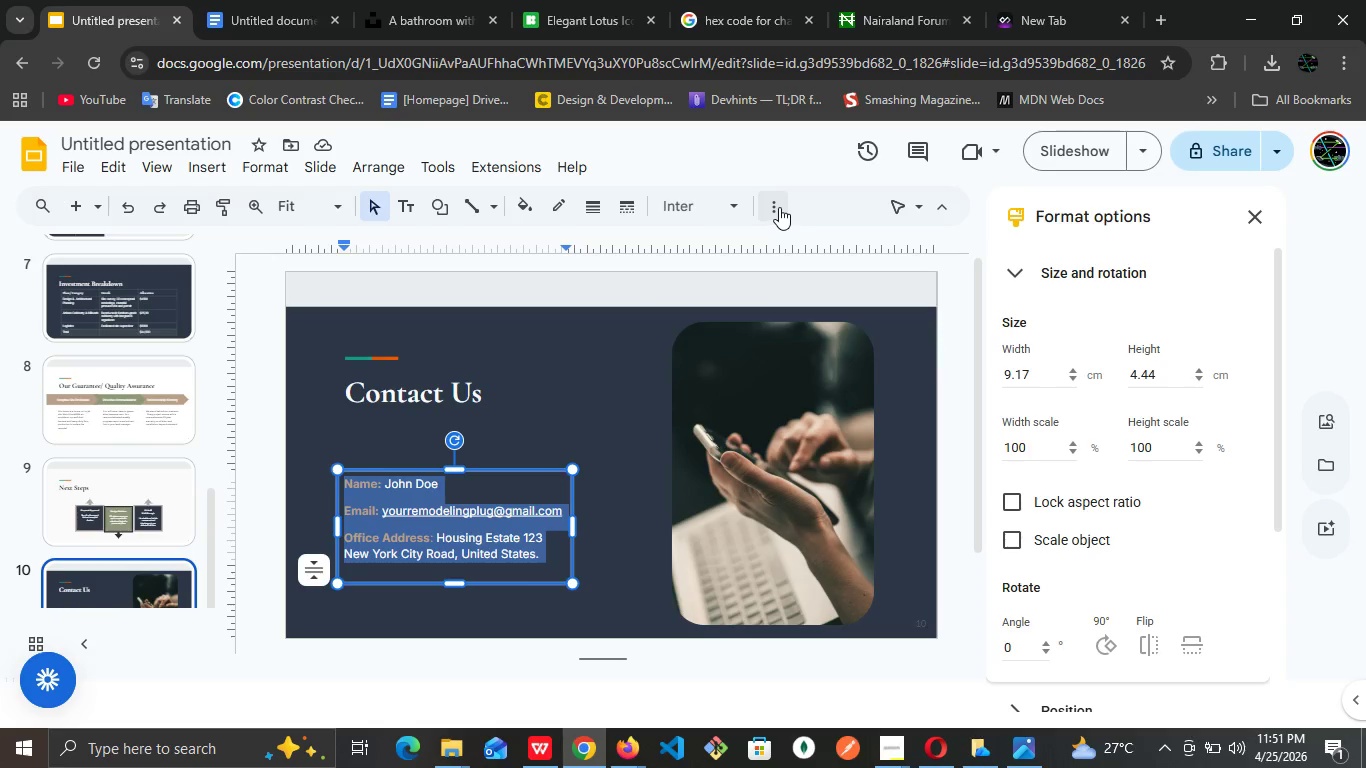 
left_click([779, 207])
 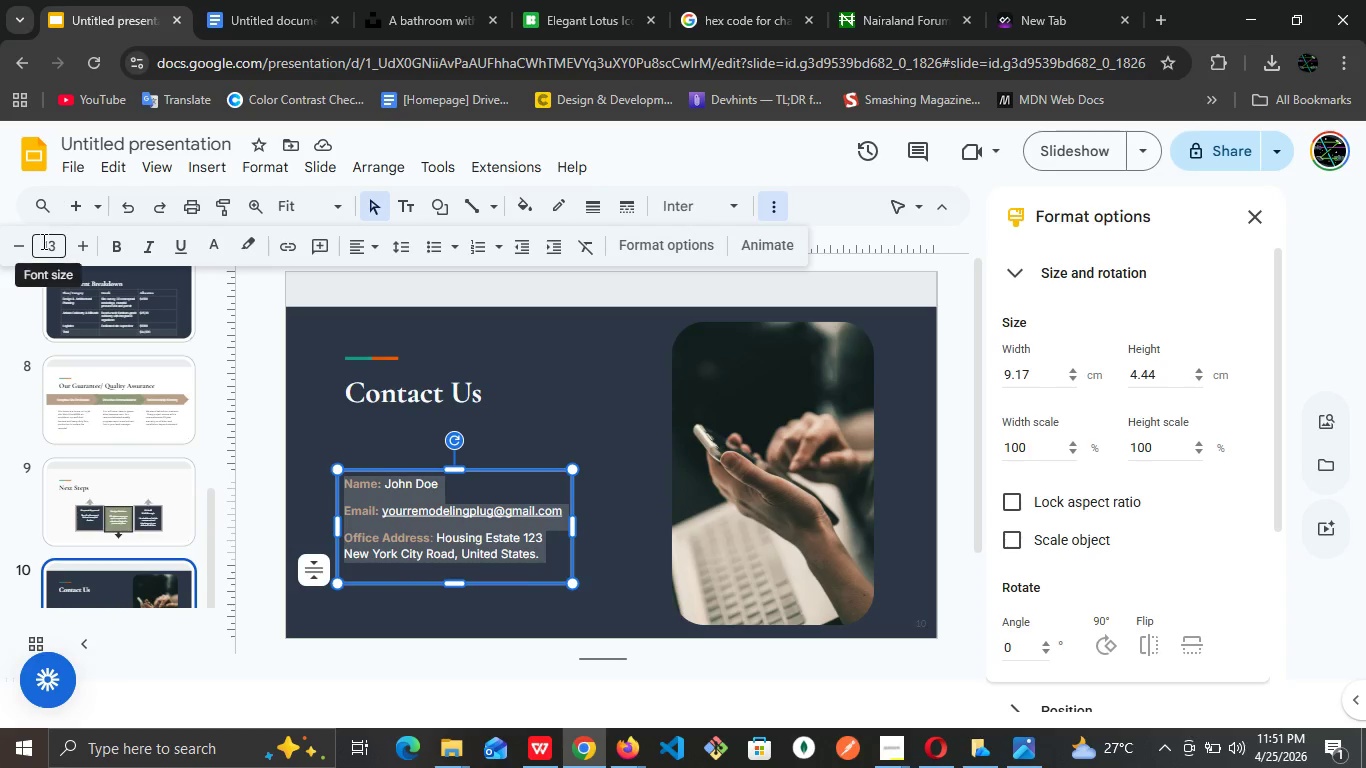 
left_click([42, 241])
 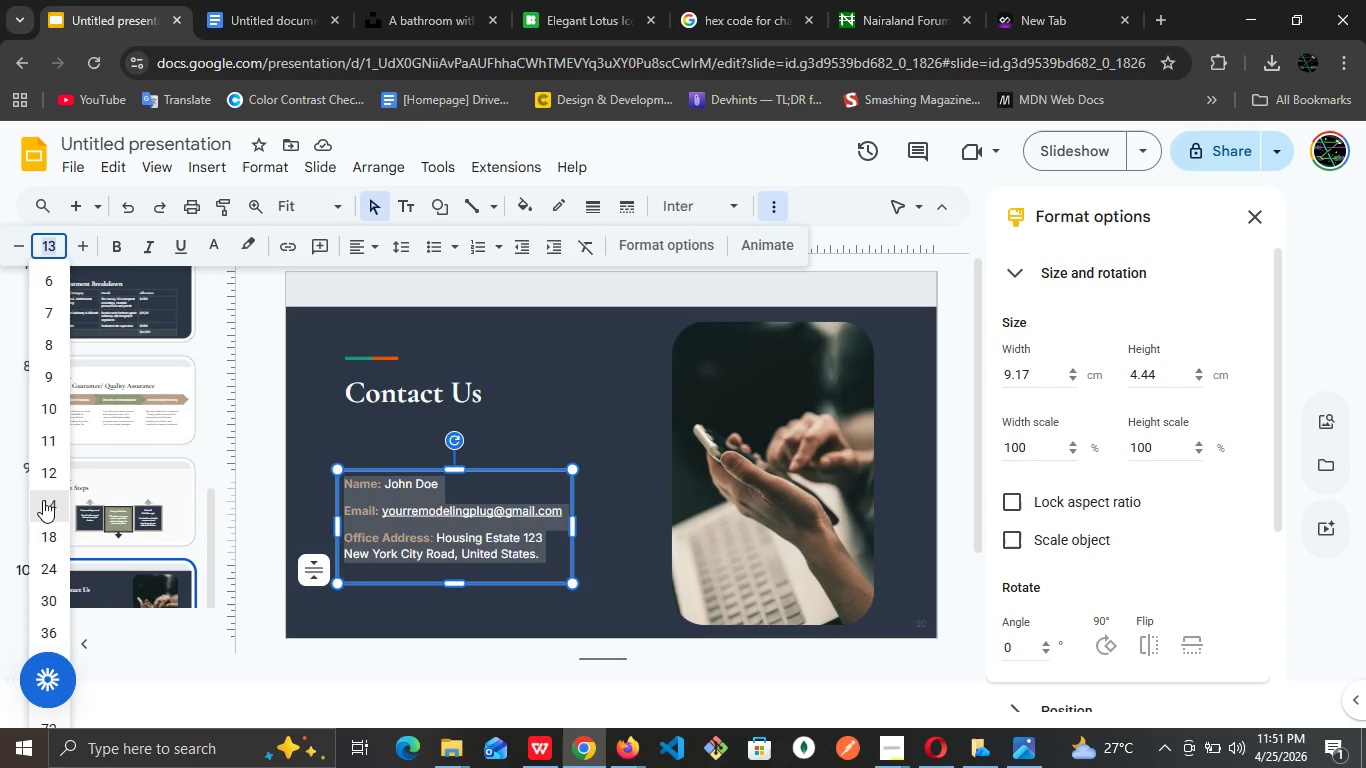 
left_click([43, 503])
 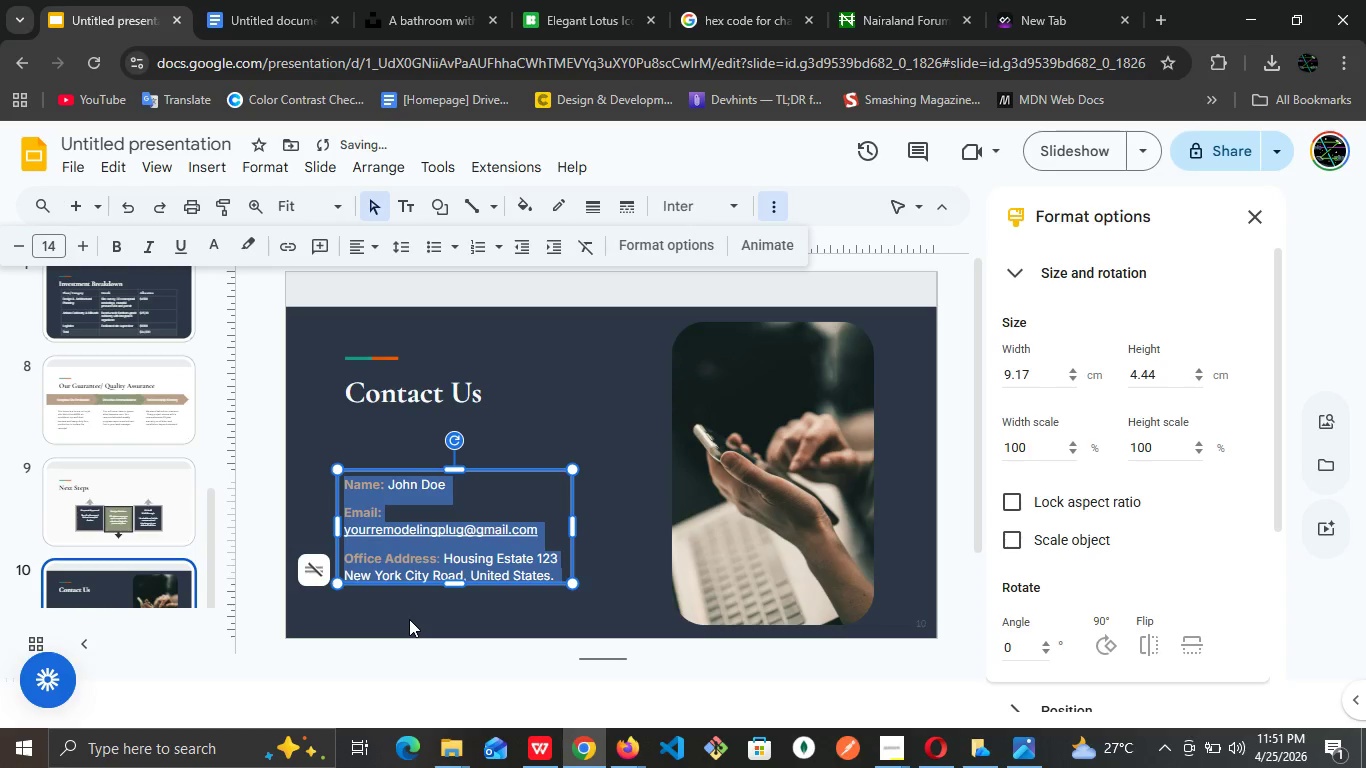 
left_click([409, 619])
 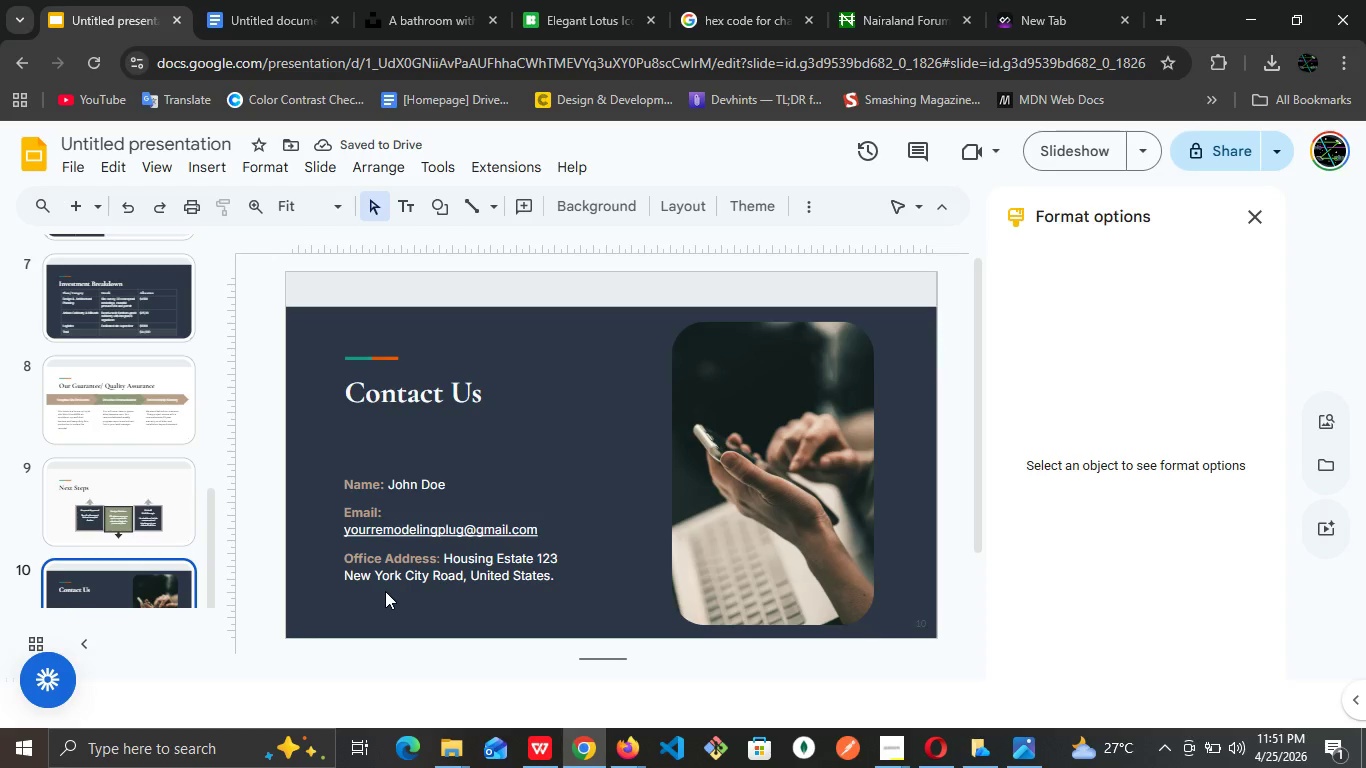 
key(Control+Z)
 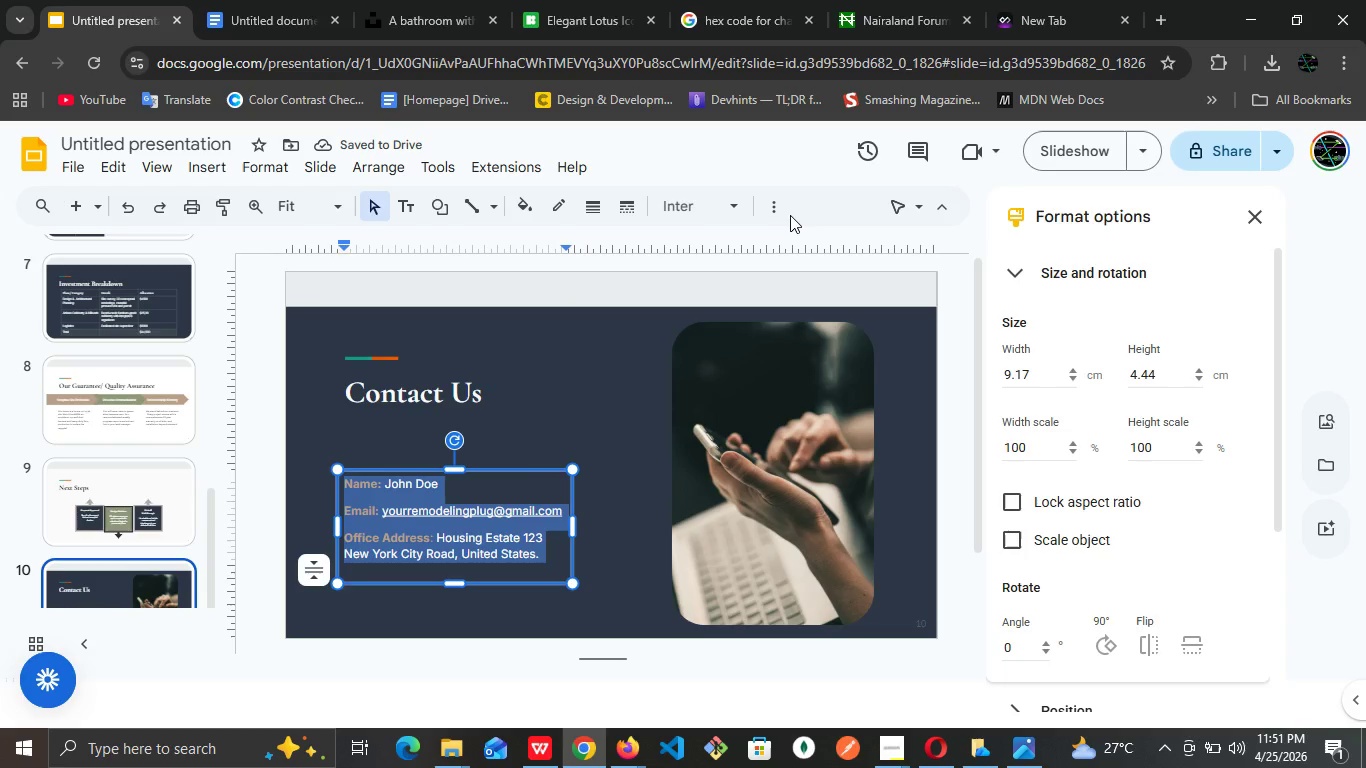 
left_click([782, 208])
 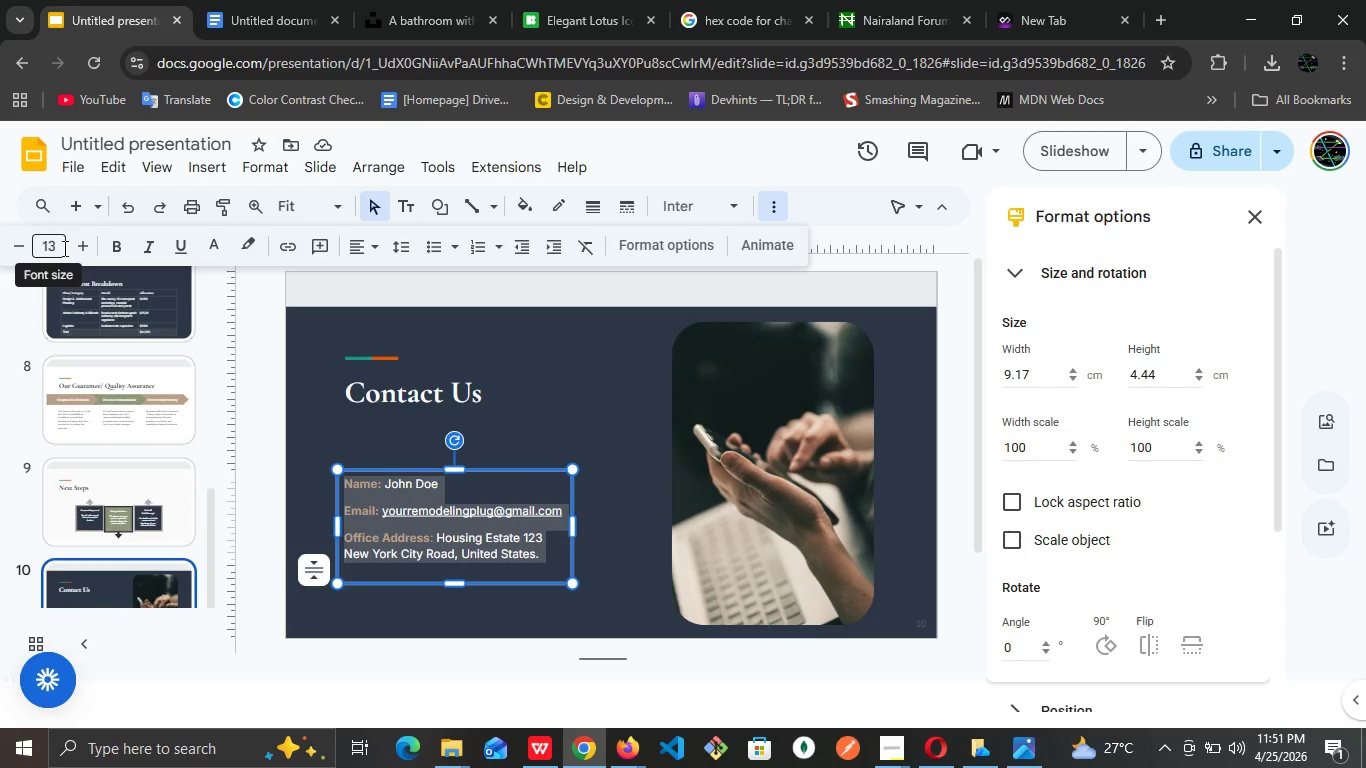 
left_click([57, 247])
 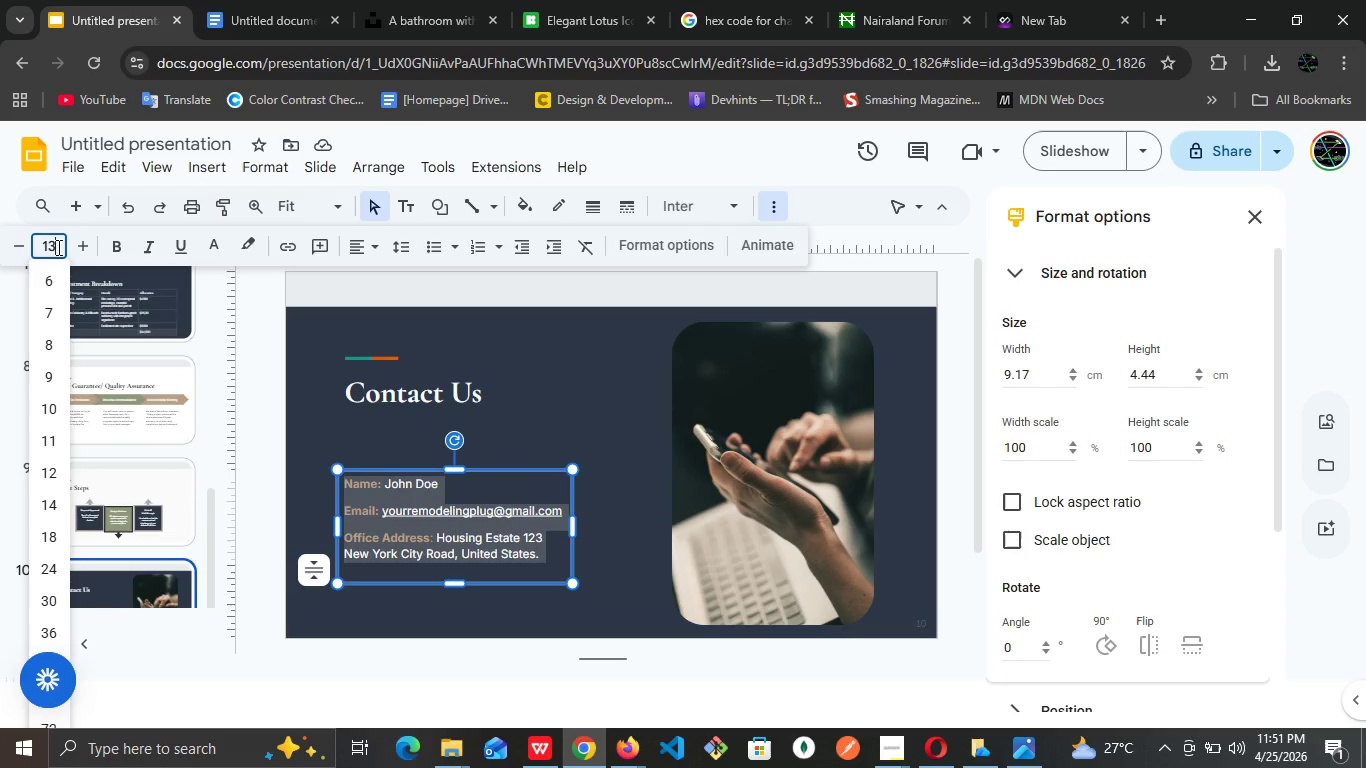 
key(ArrowRight)
 